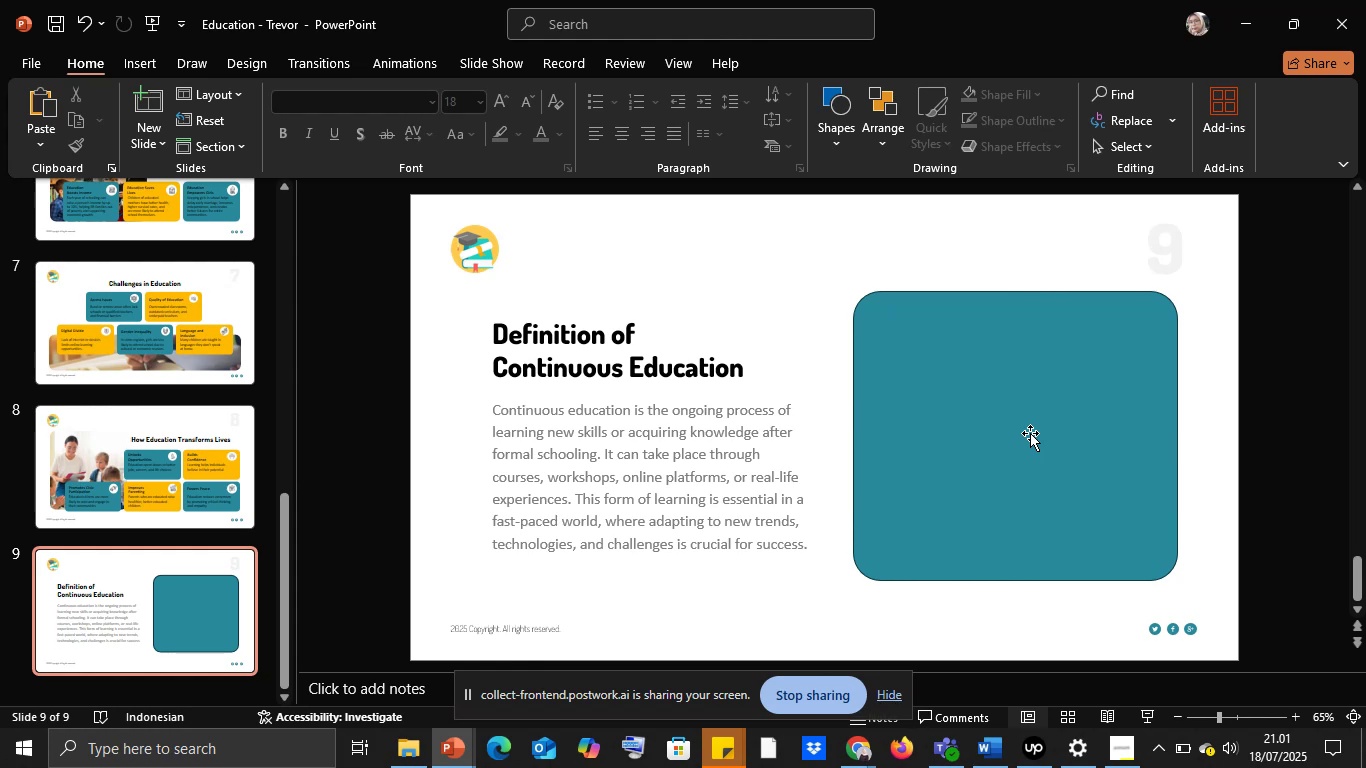 
double_click([1030, 433])
 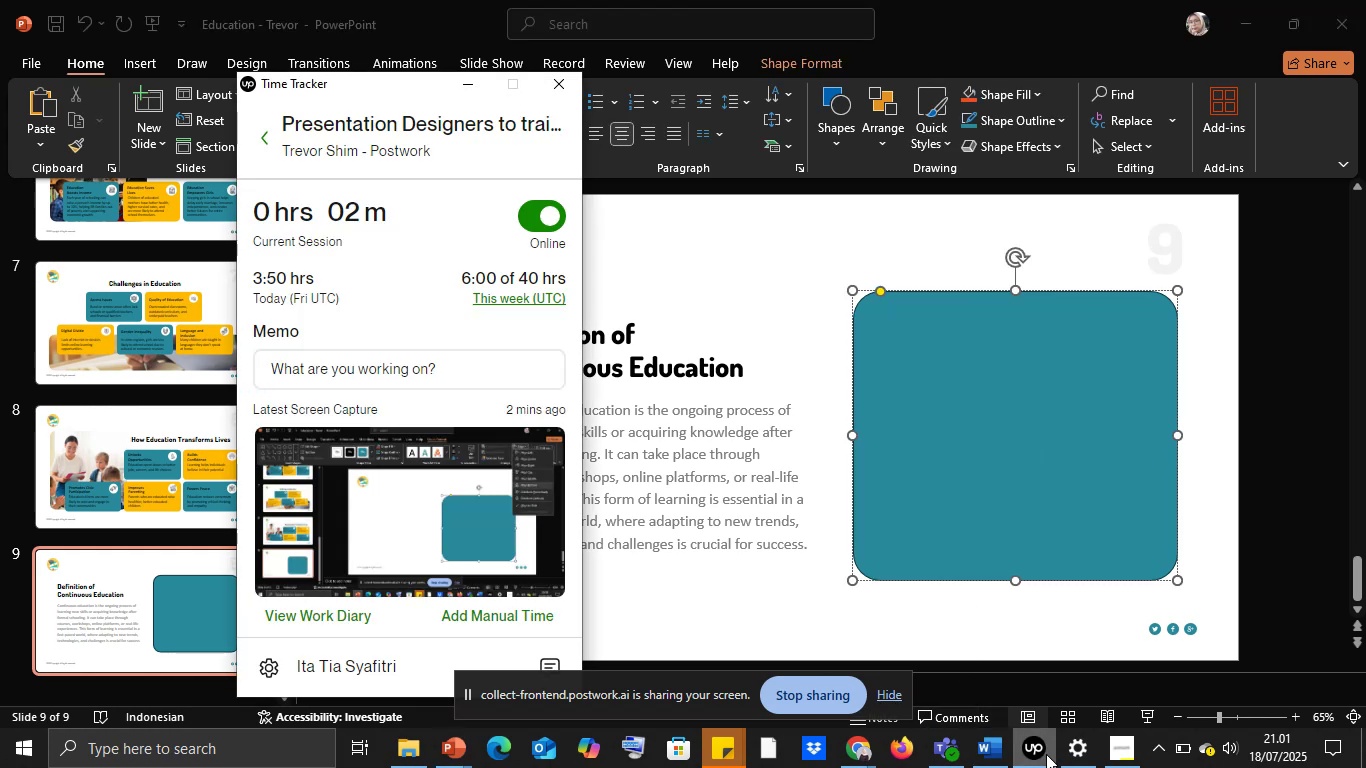 
left_click([1046, 754])
 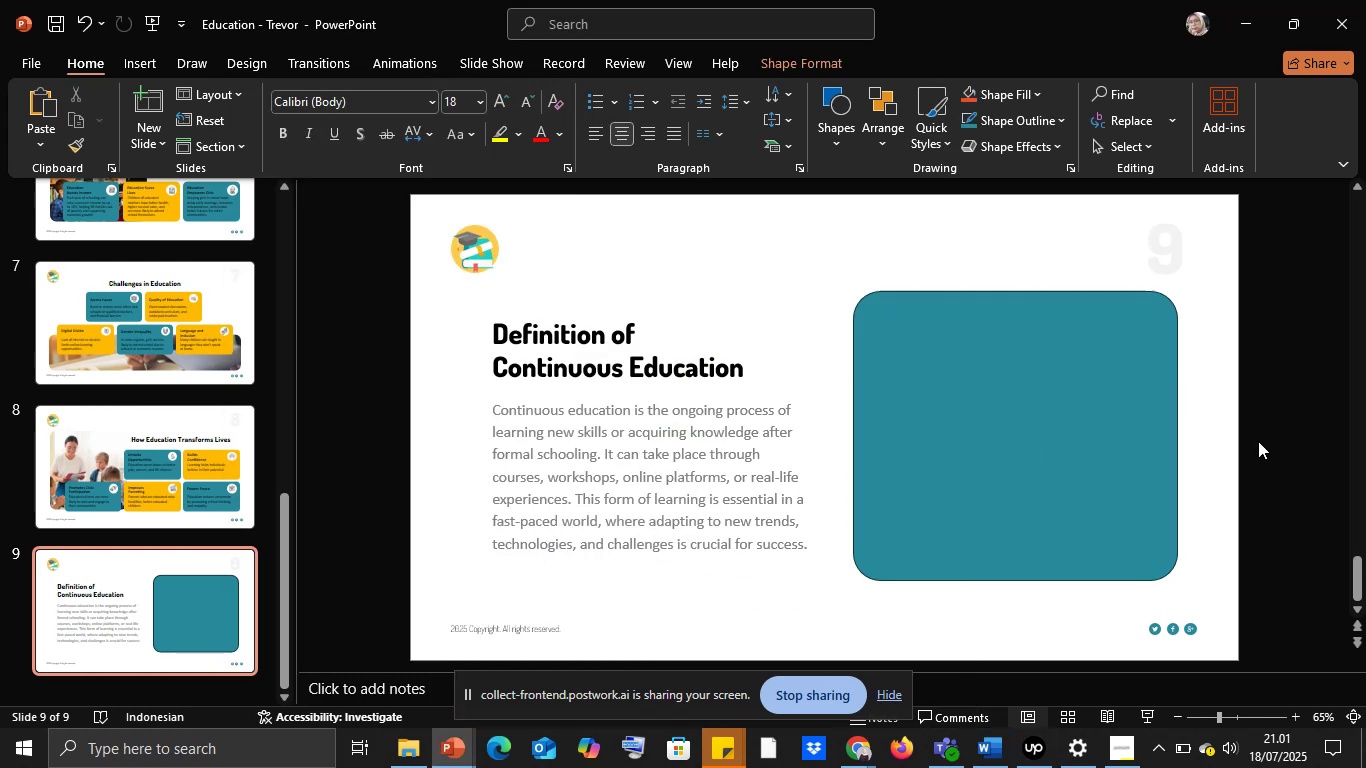 
double_click([1022, 429])
 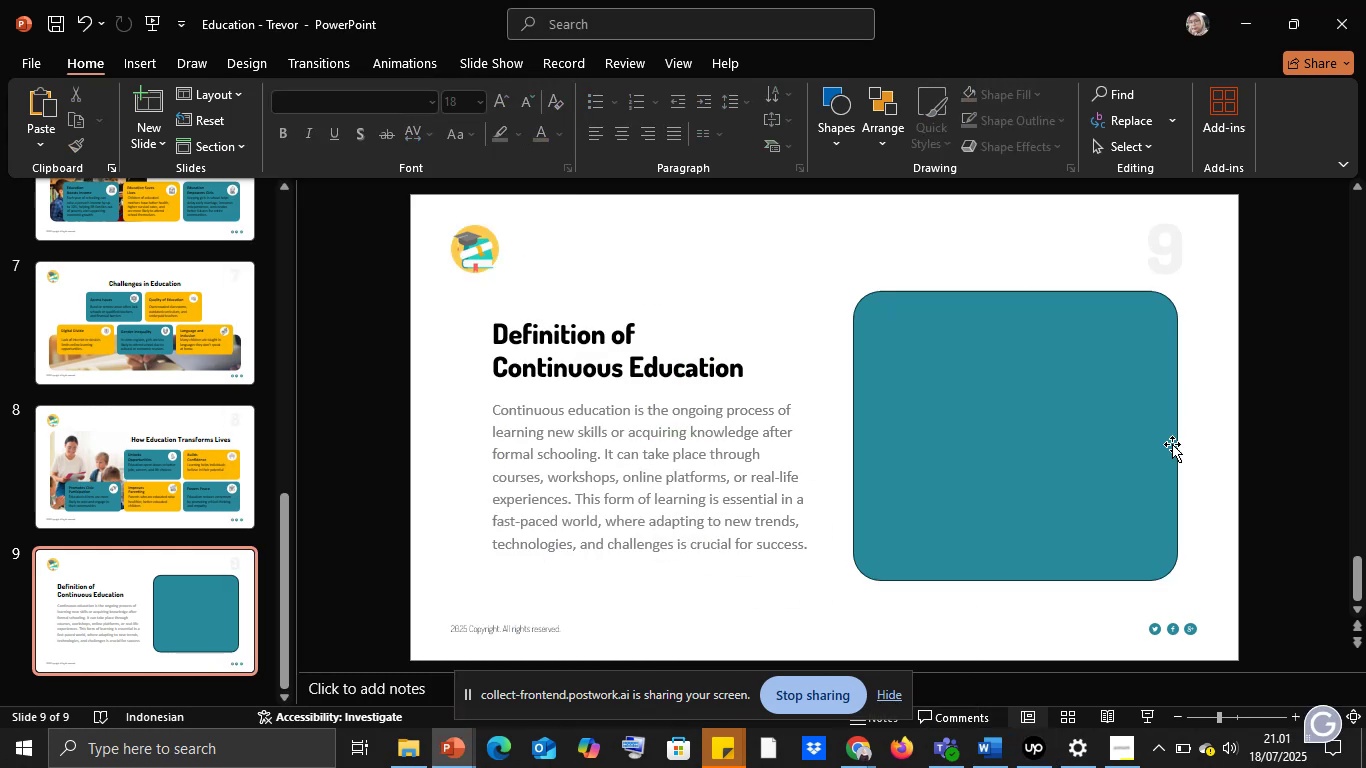 
double_click([1101, 439])
 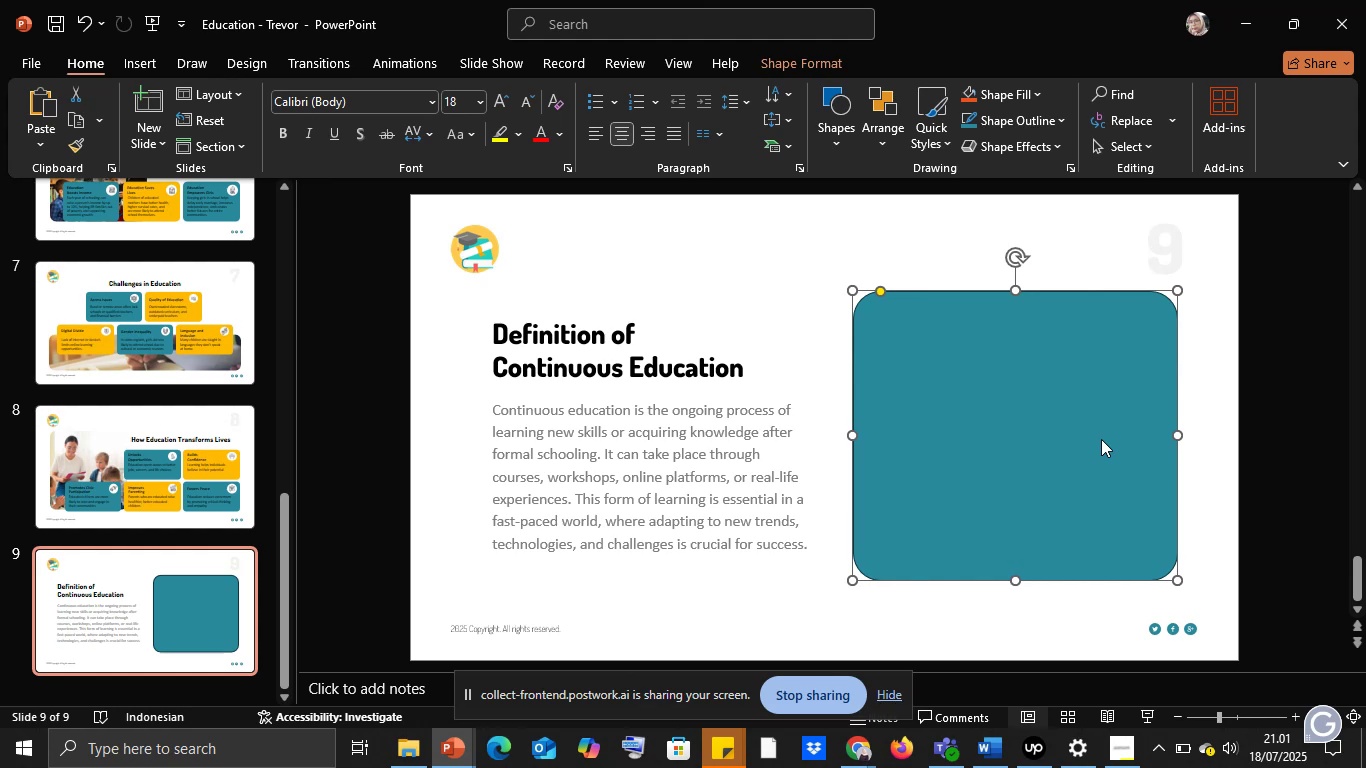 
wait(6.47)
 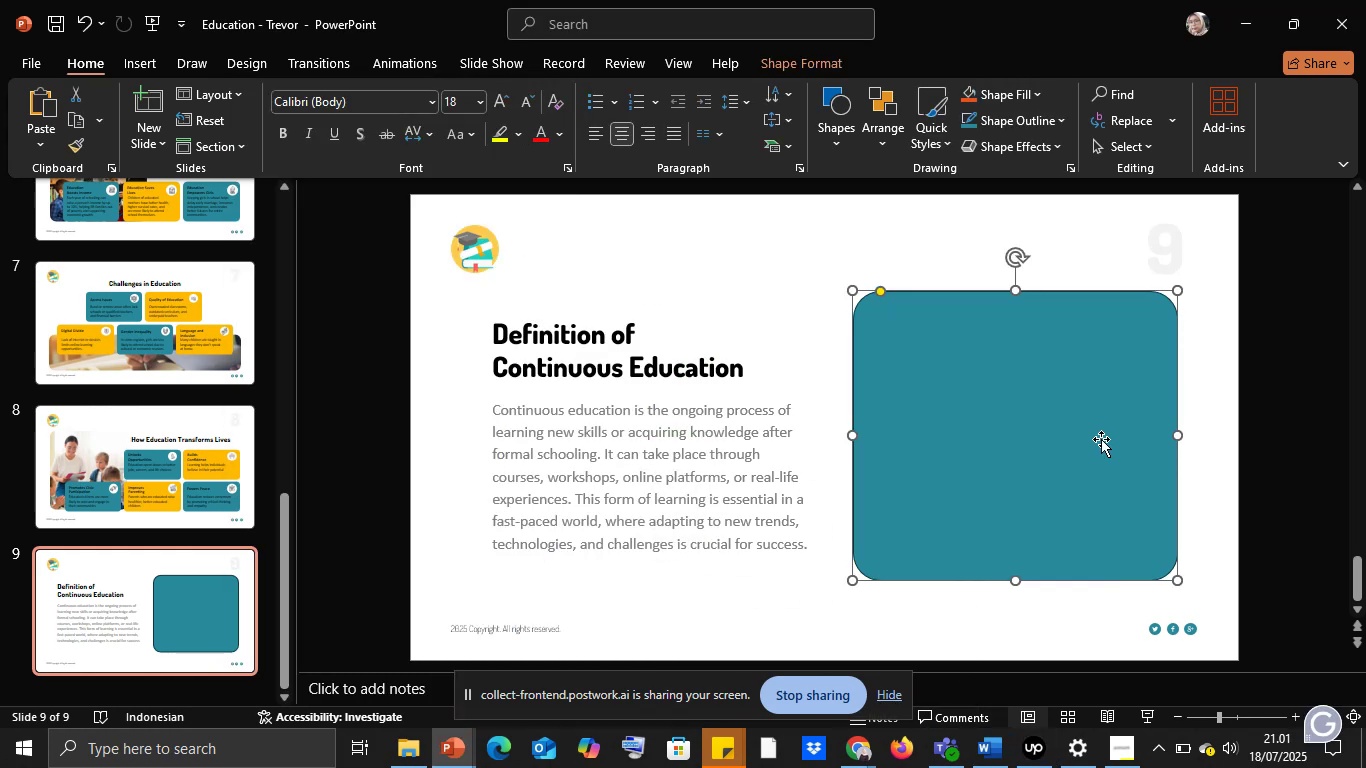 
key(Control+X)
 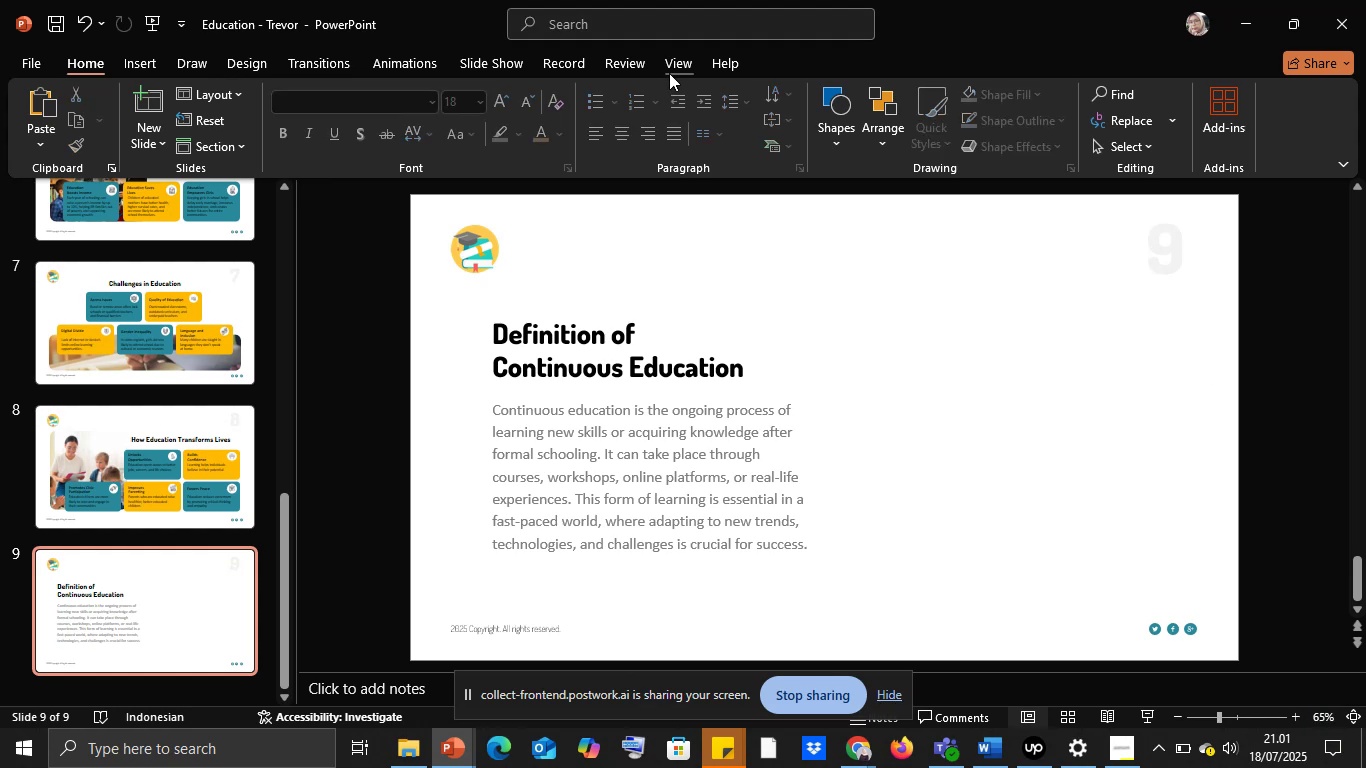 
left_click([675, 71])
 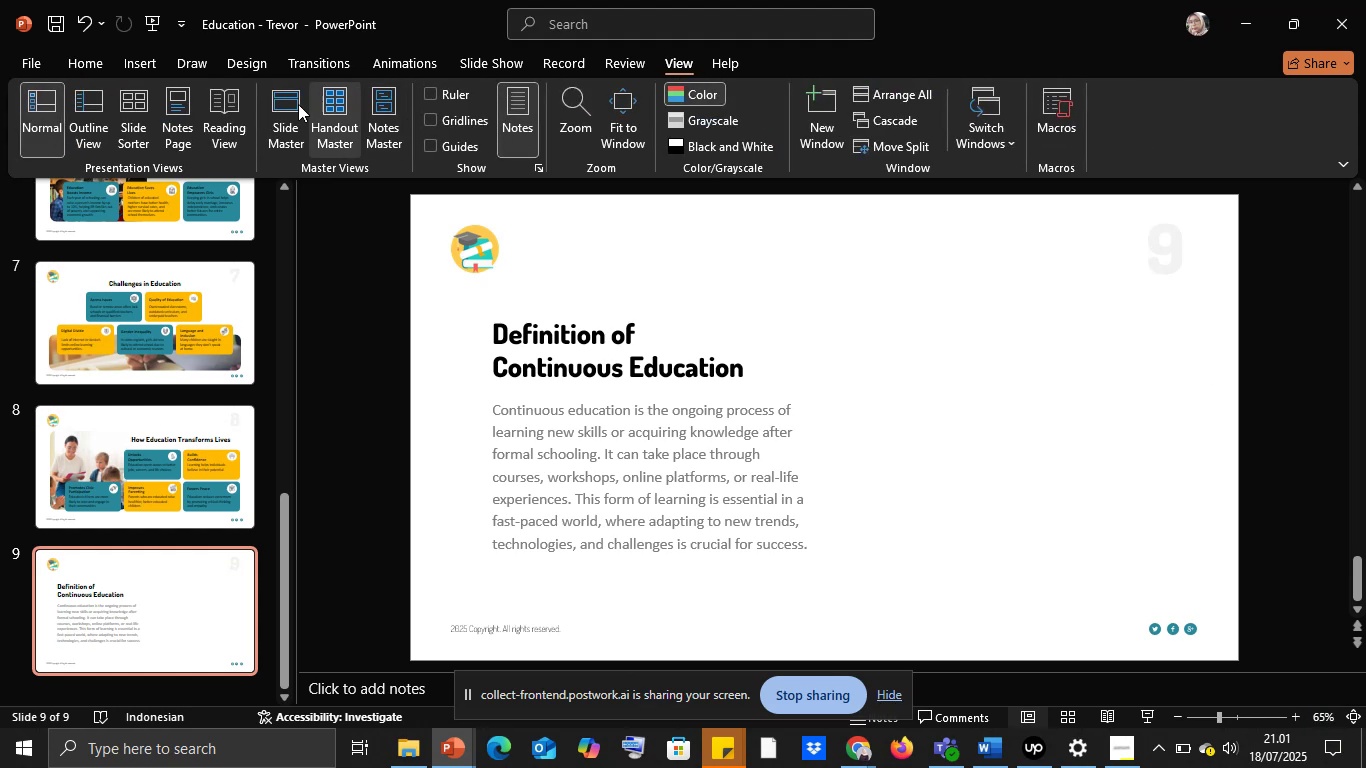 
left_click([292, 101])
 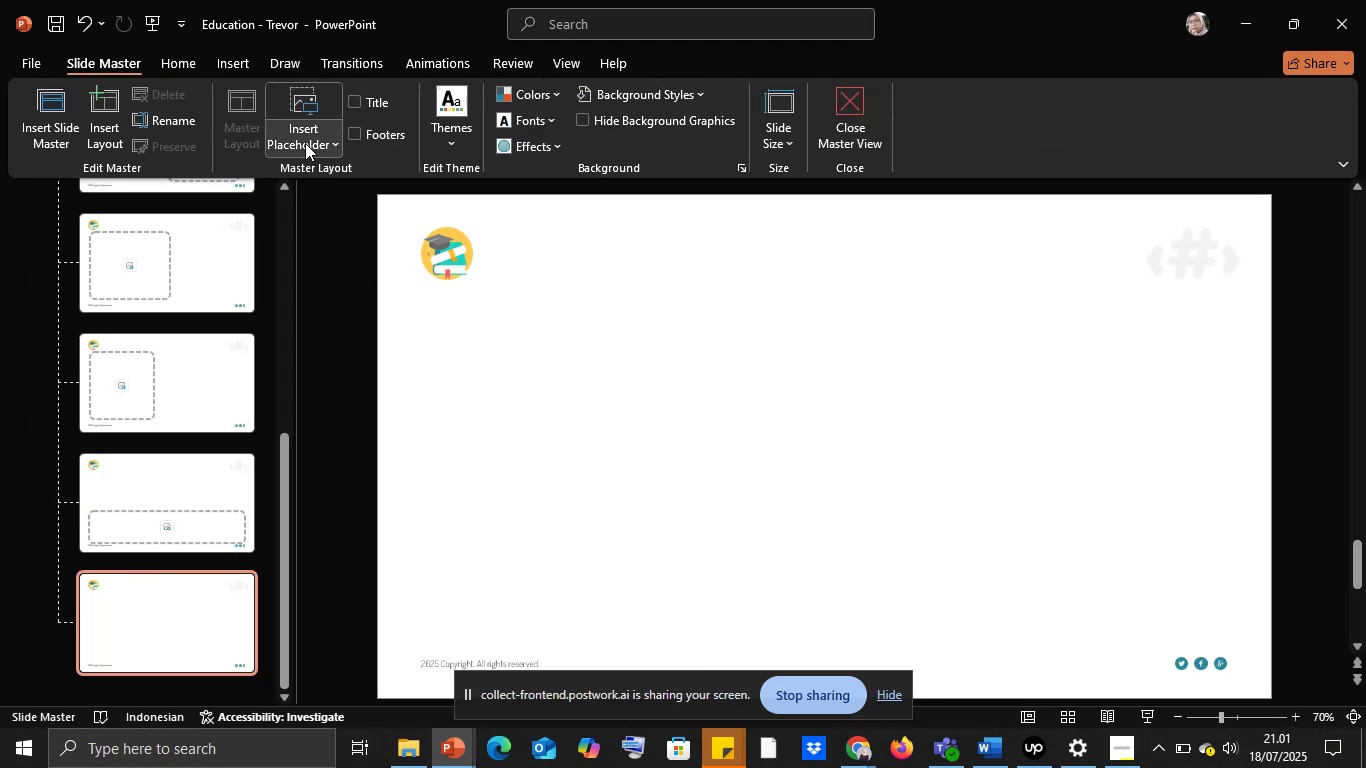 
left_click([104, 100])
 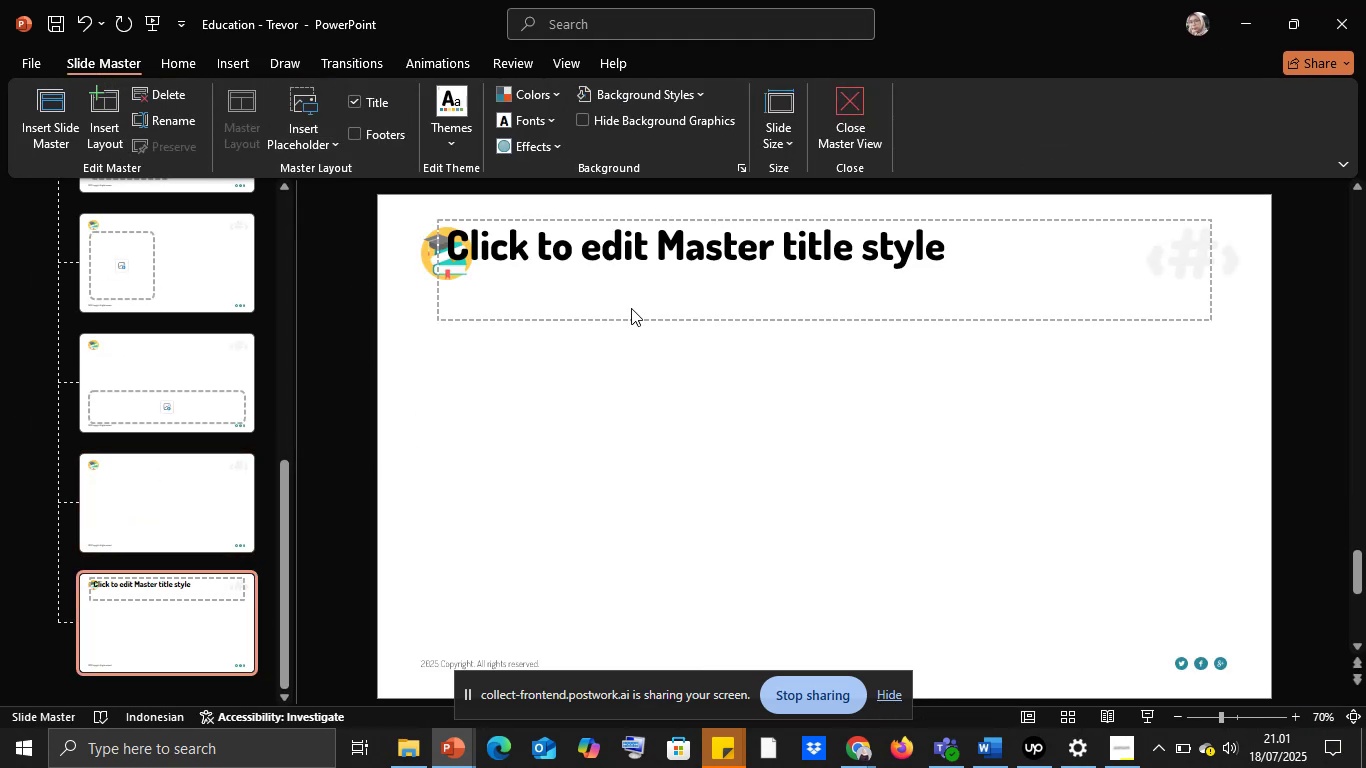 
left_click([618, 319])
 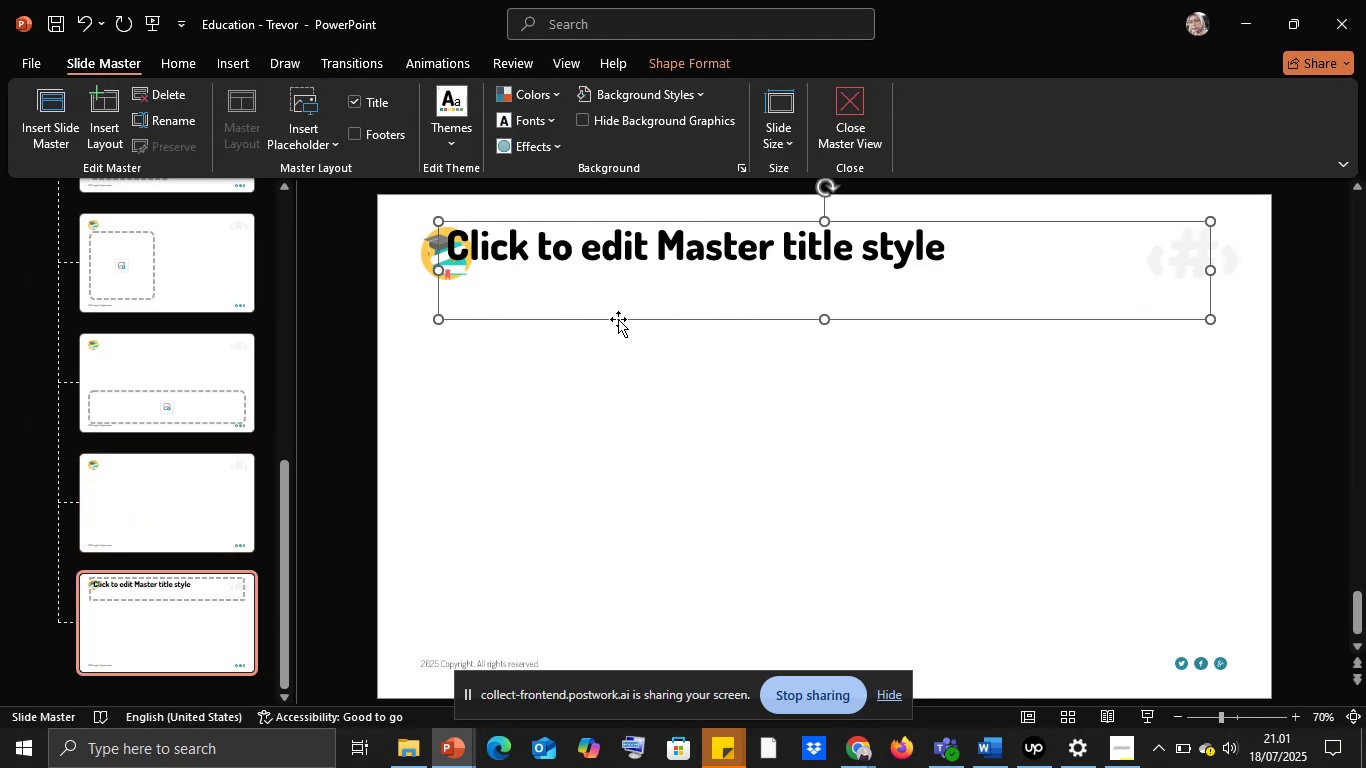 
key(Delete)
 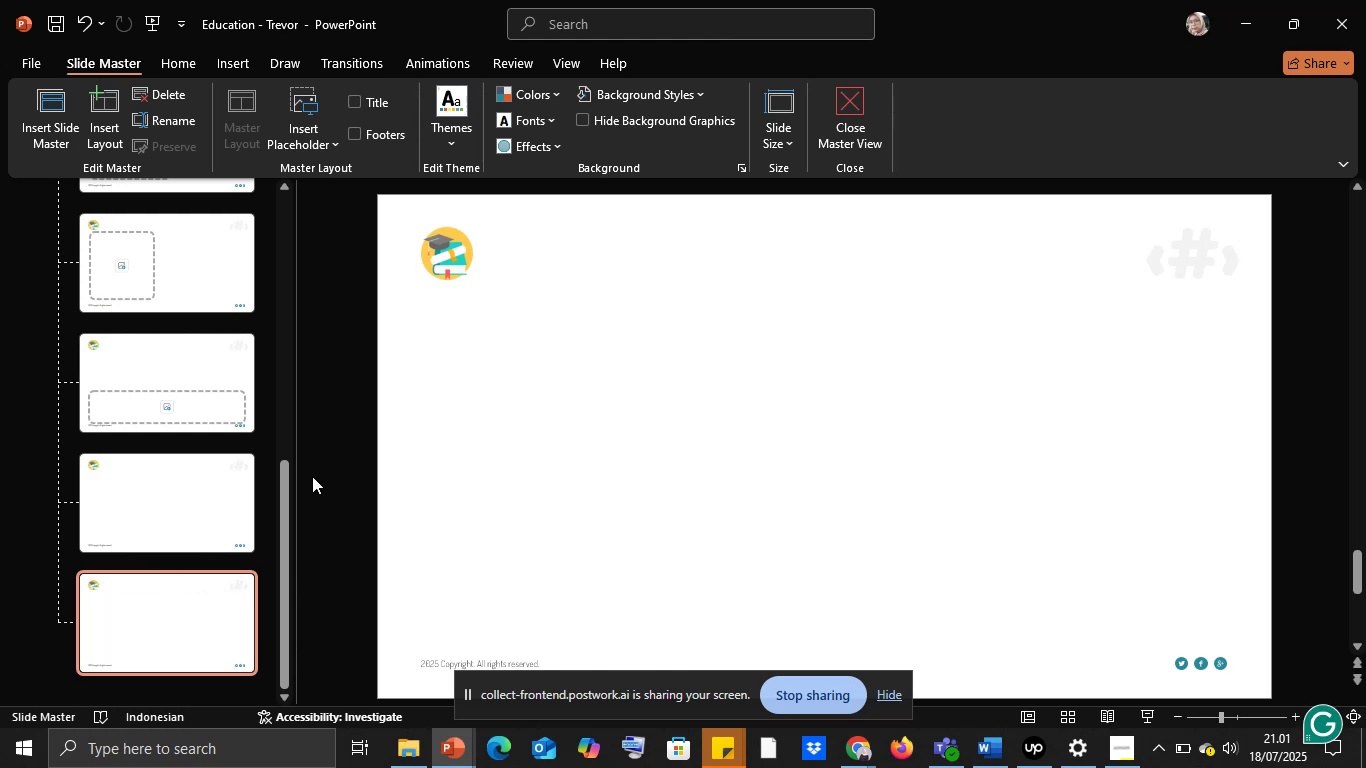 
left_click([209, 506])
 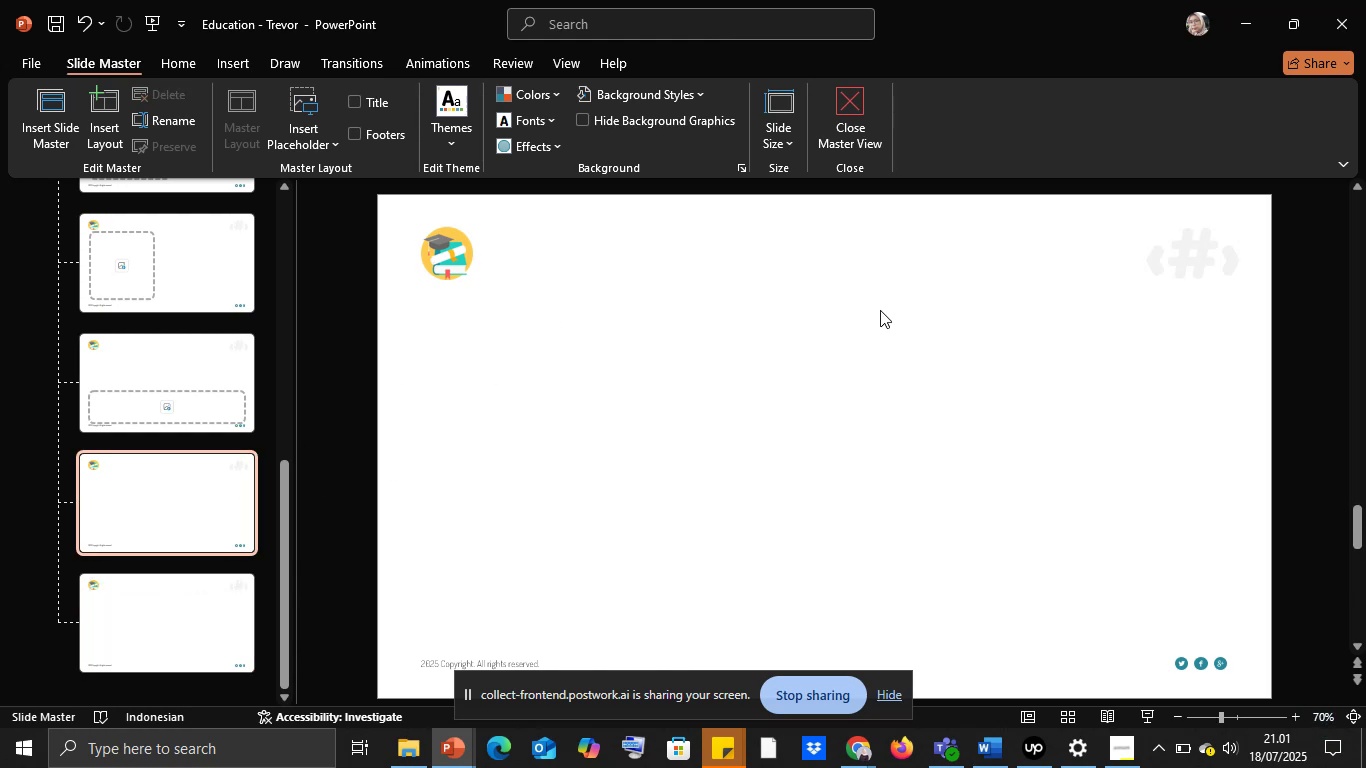 
key(Control+V)
 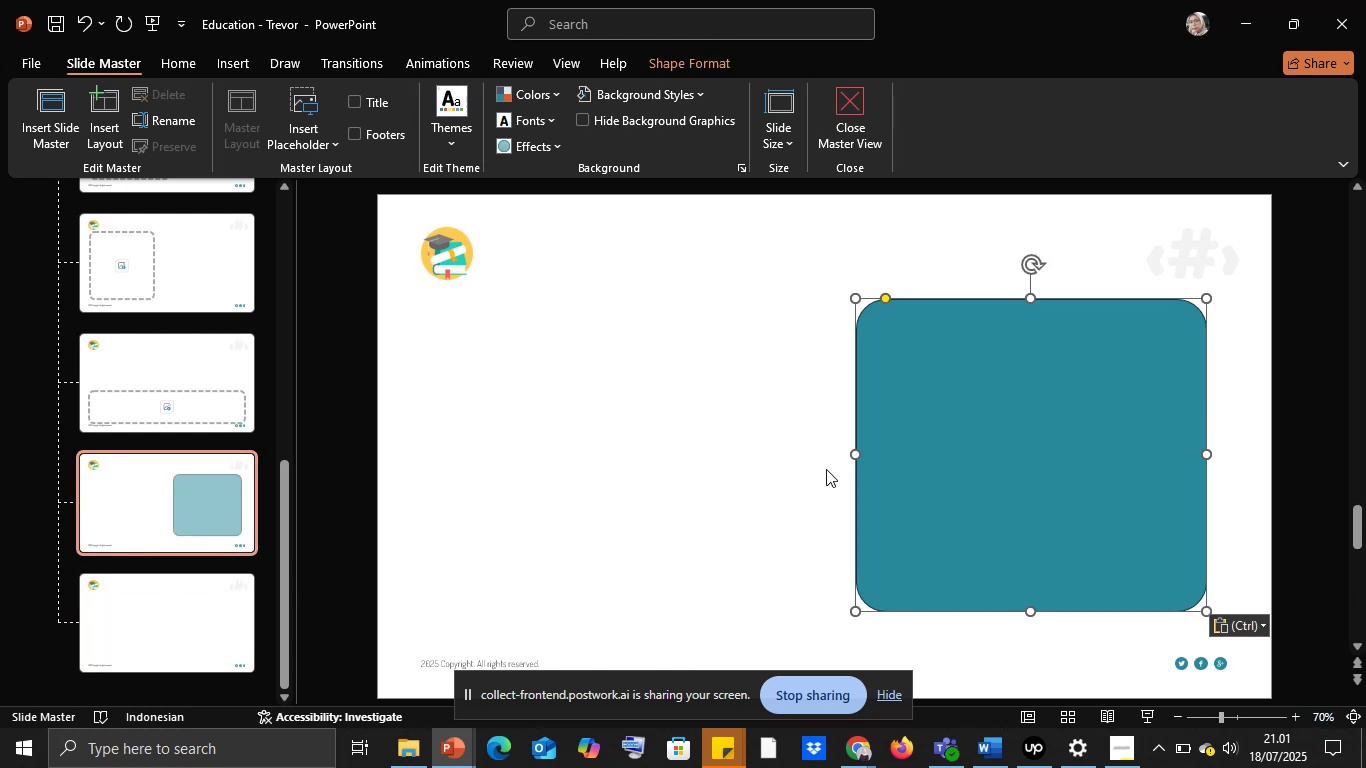 
left_click([755, 466])
 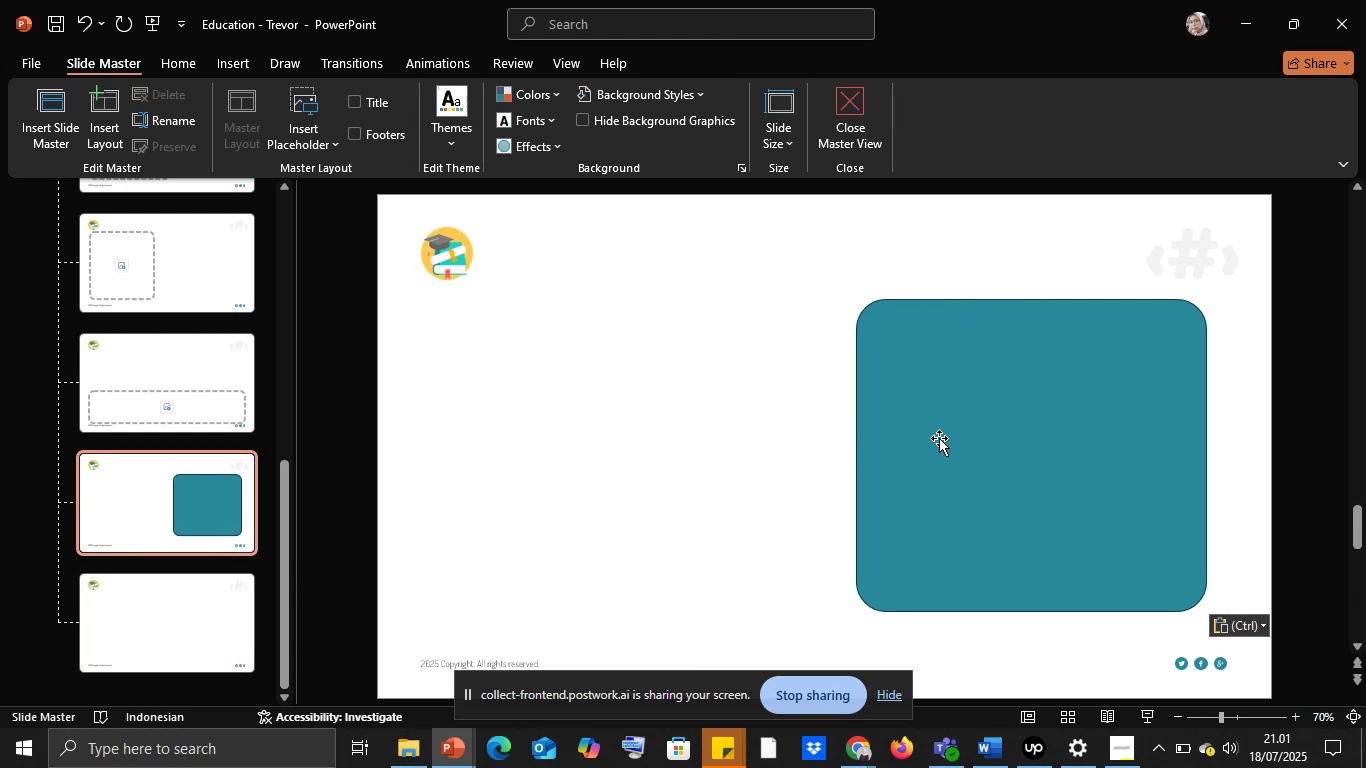 
left_click([986, 432])
 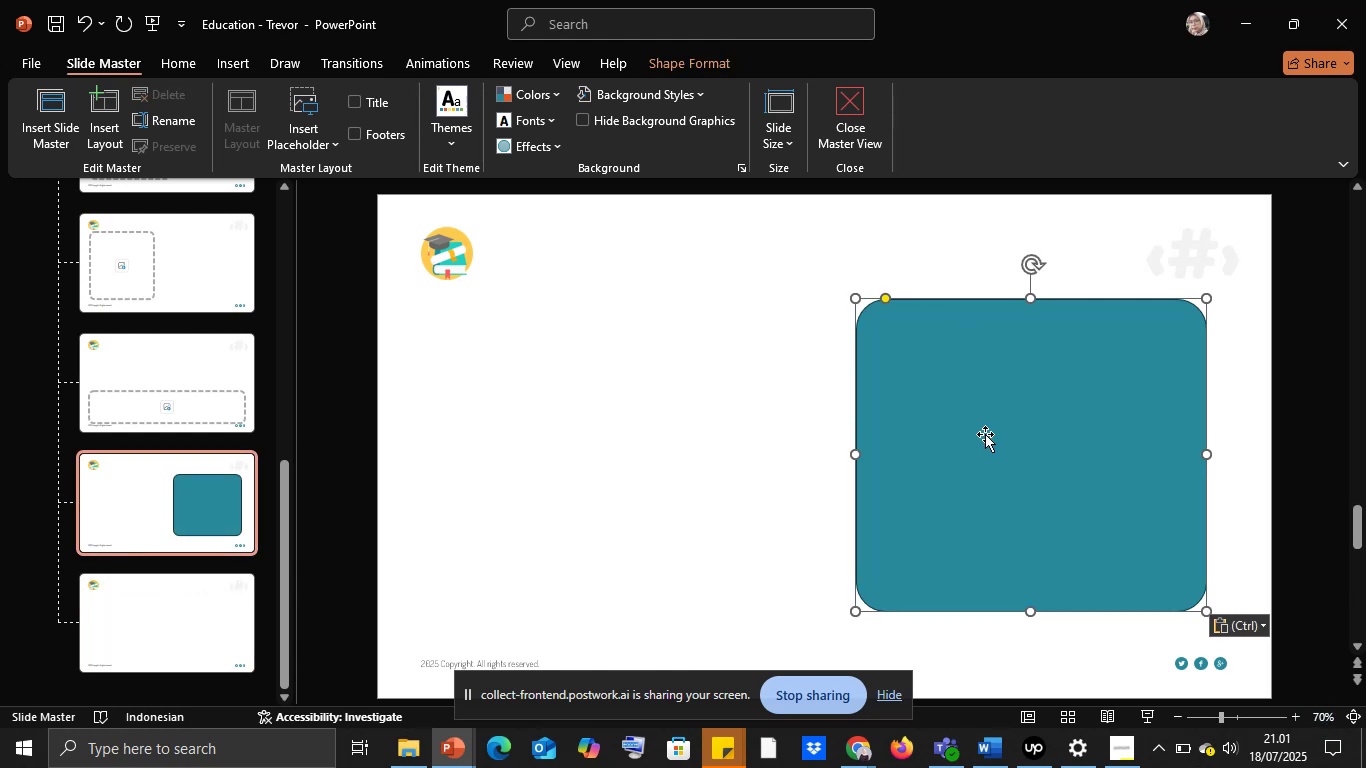 
left_click_drag(start_coordinate=[985, 432], to_coordinate=[987, 466])
 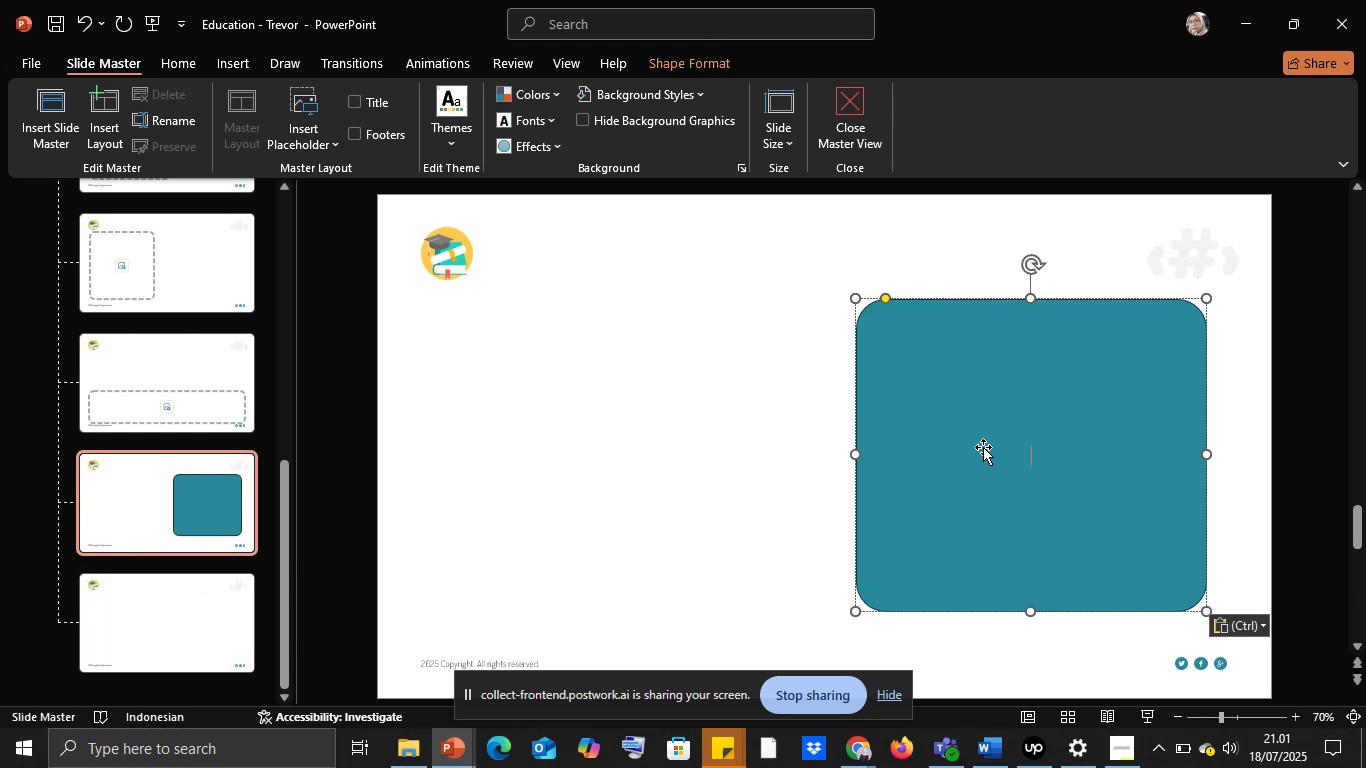 
left_click_drag(start_coordinate=[983, 446], to_coordinate=[982, 453])
 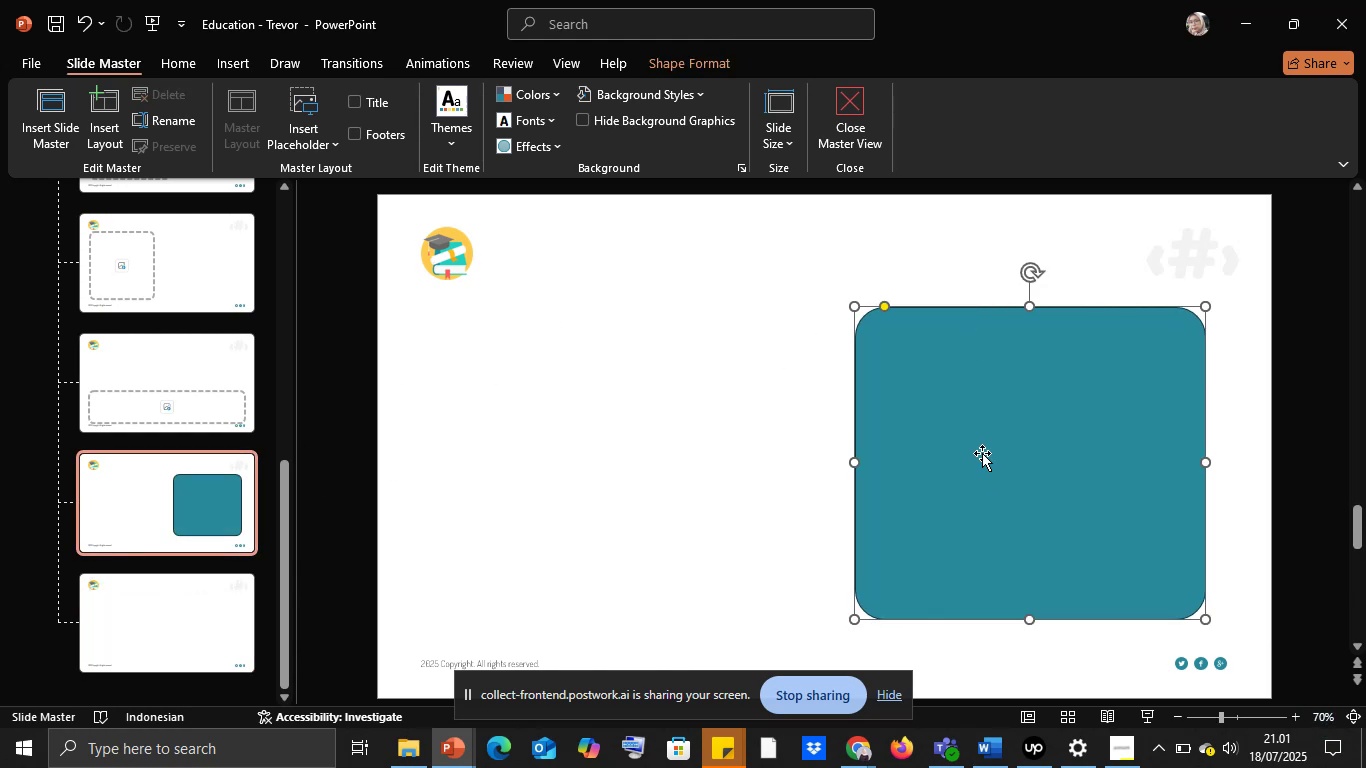 
key(Control+Z)
 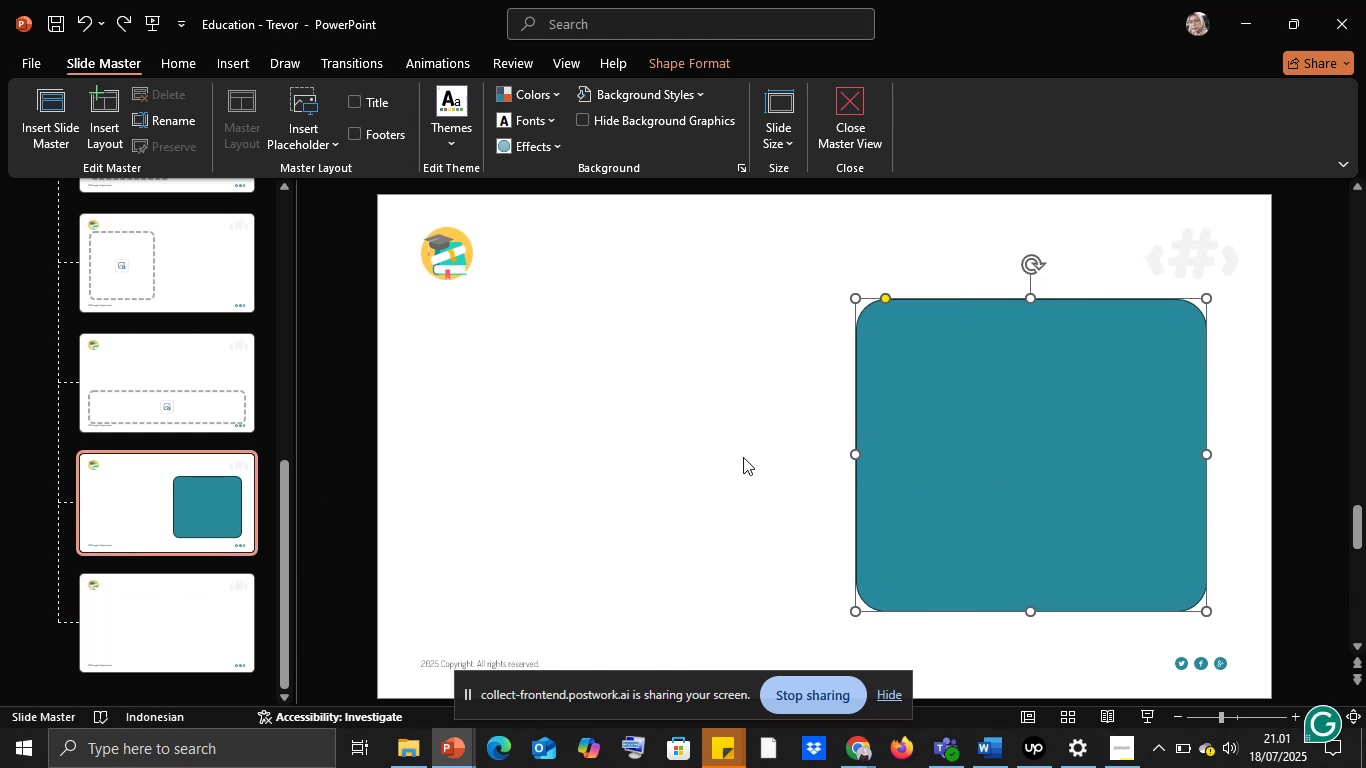 
left_click([743, 457])
 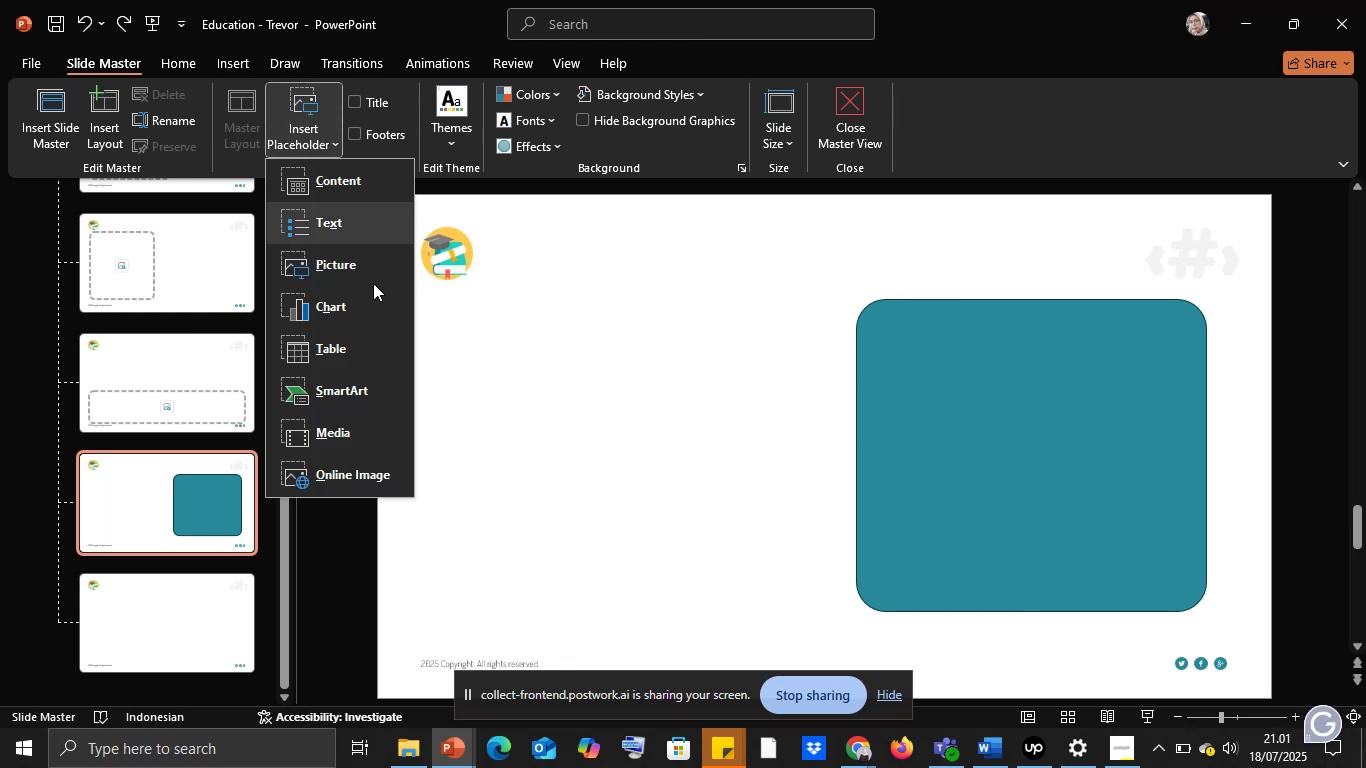 
left_click([330, 254])
 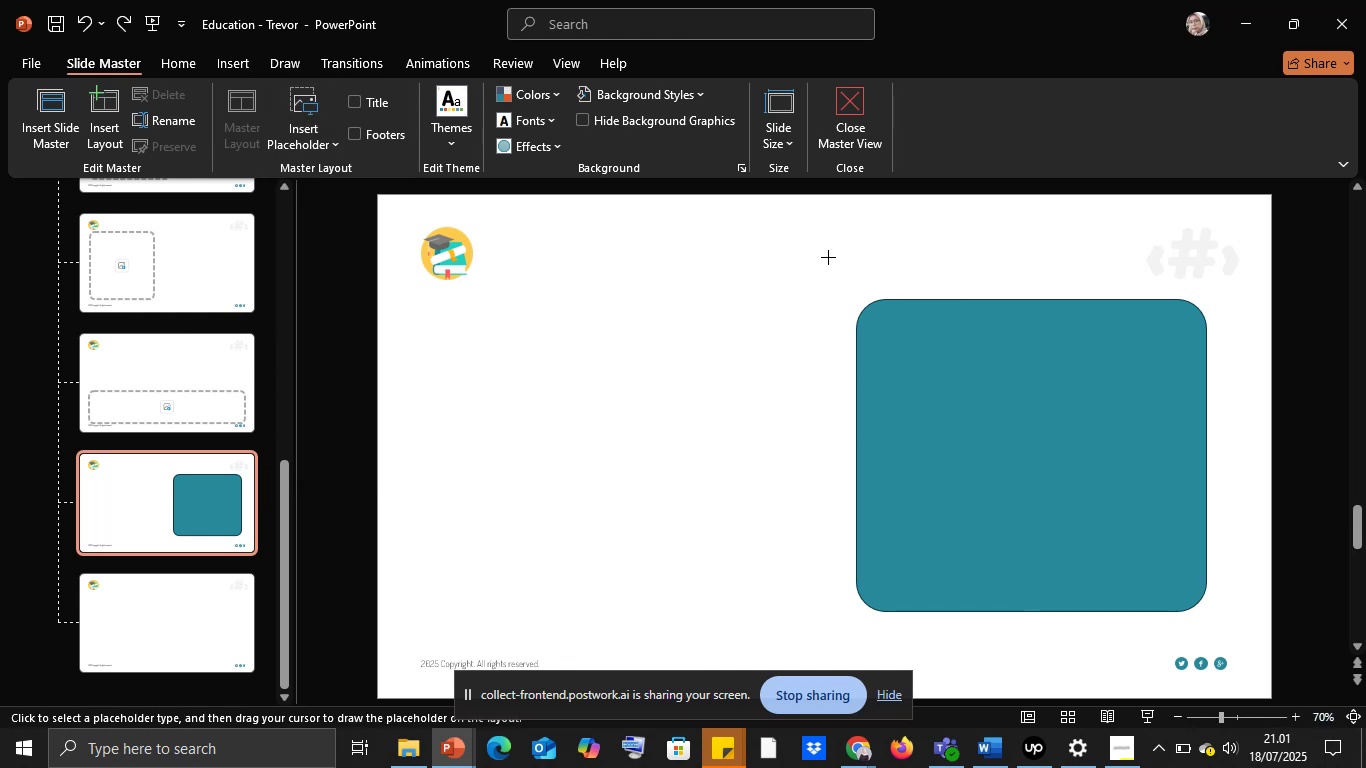 
left_click_drag(start_coordinate=[797, 225], to_coordinate=[1231, 658])
 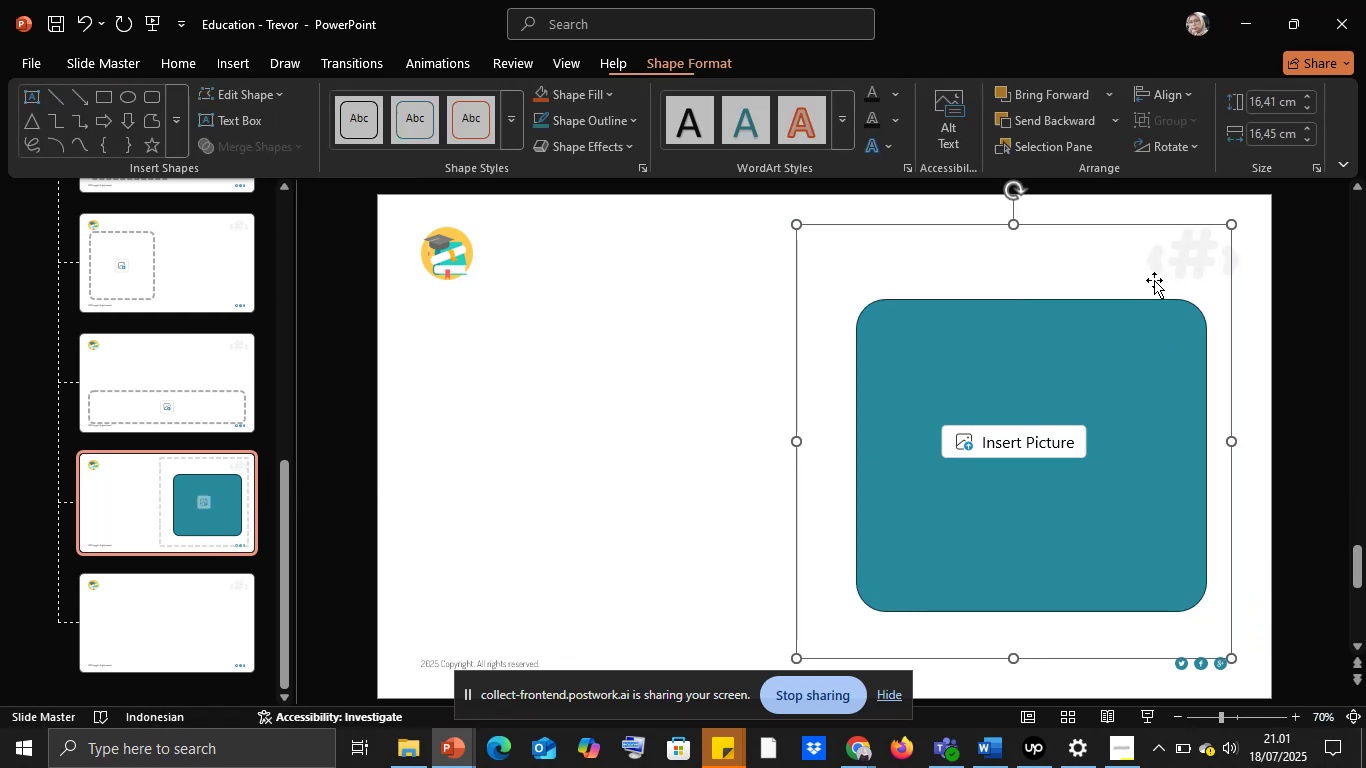 
right_click([1154, 280])
 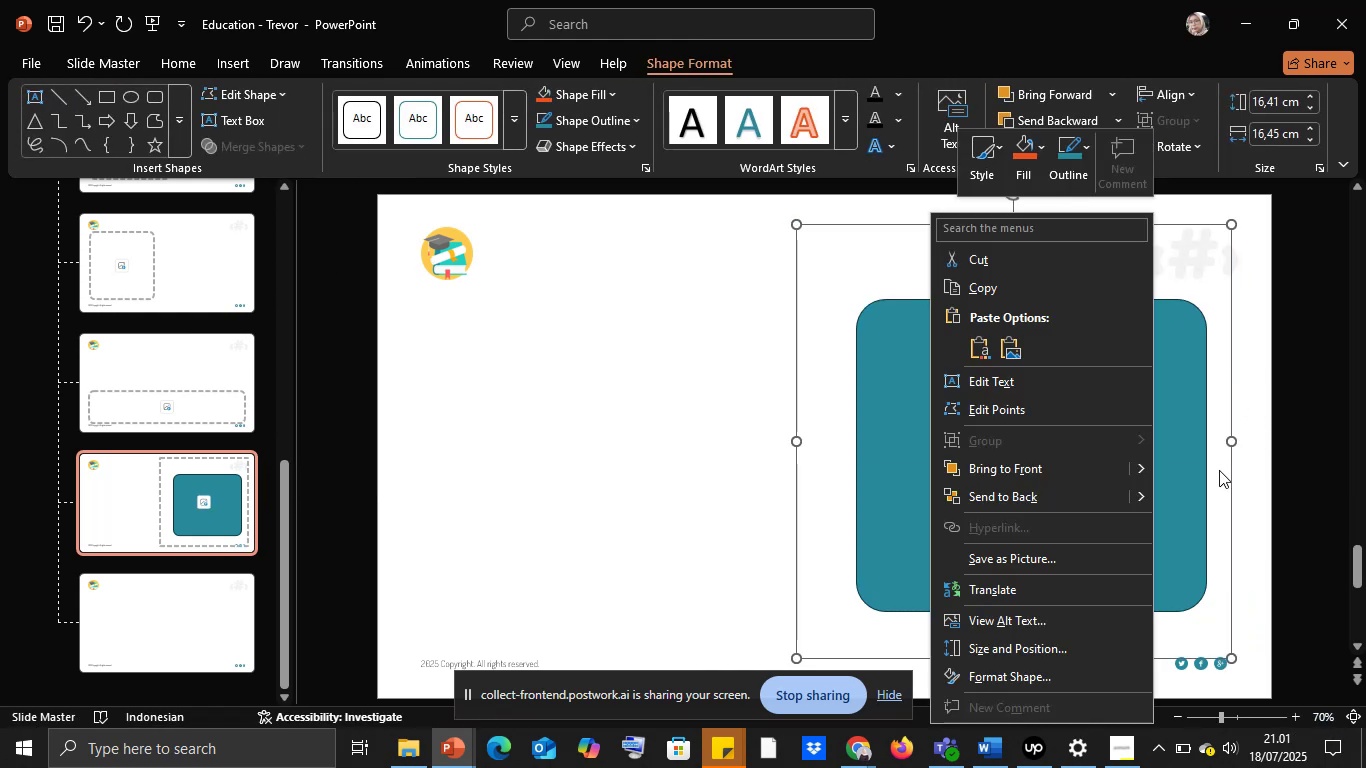 
hold_key(key=ShiftLeft, duration=1.43)
left_click([1032, 489])
 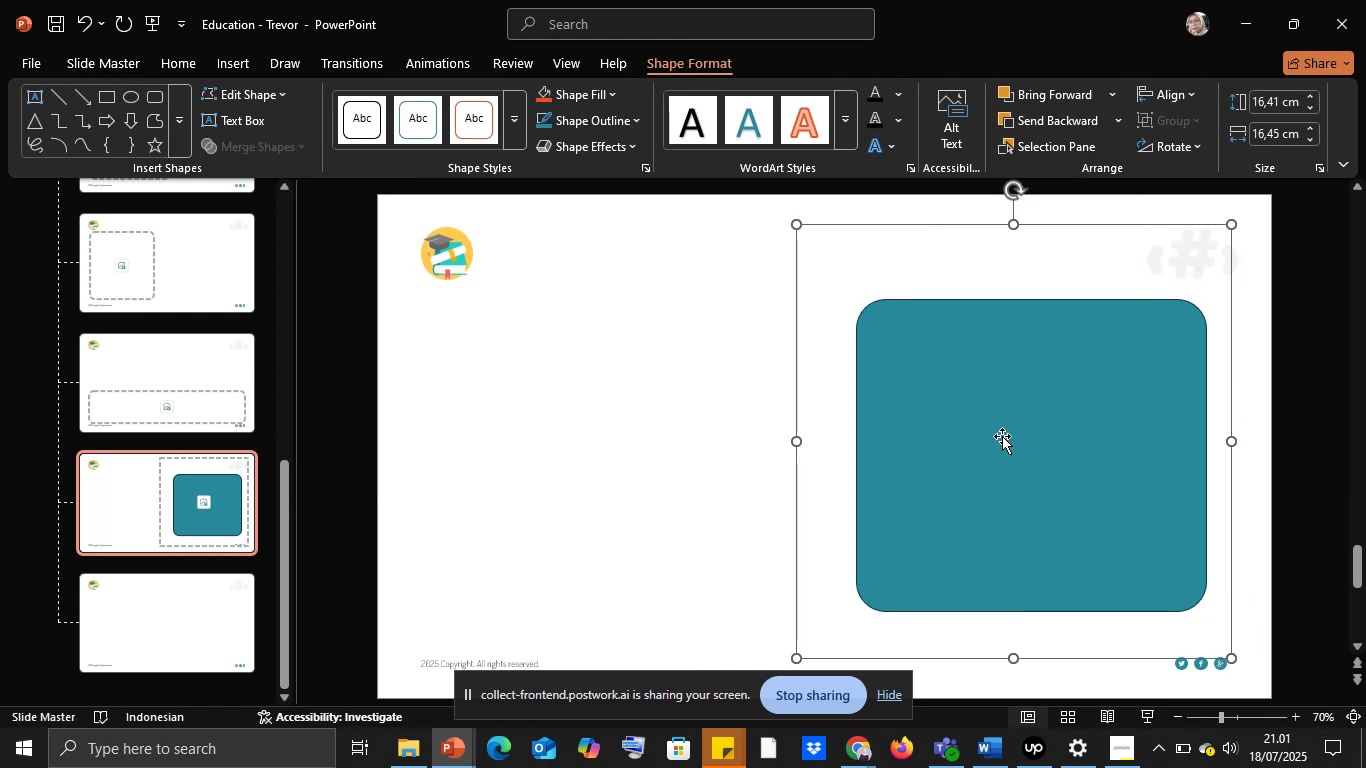 
left_click([1002, 436])
 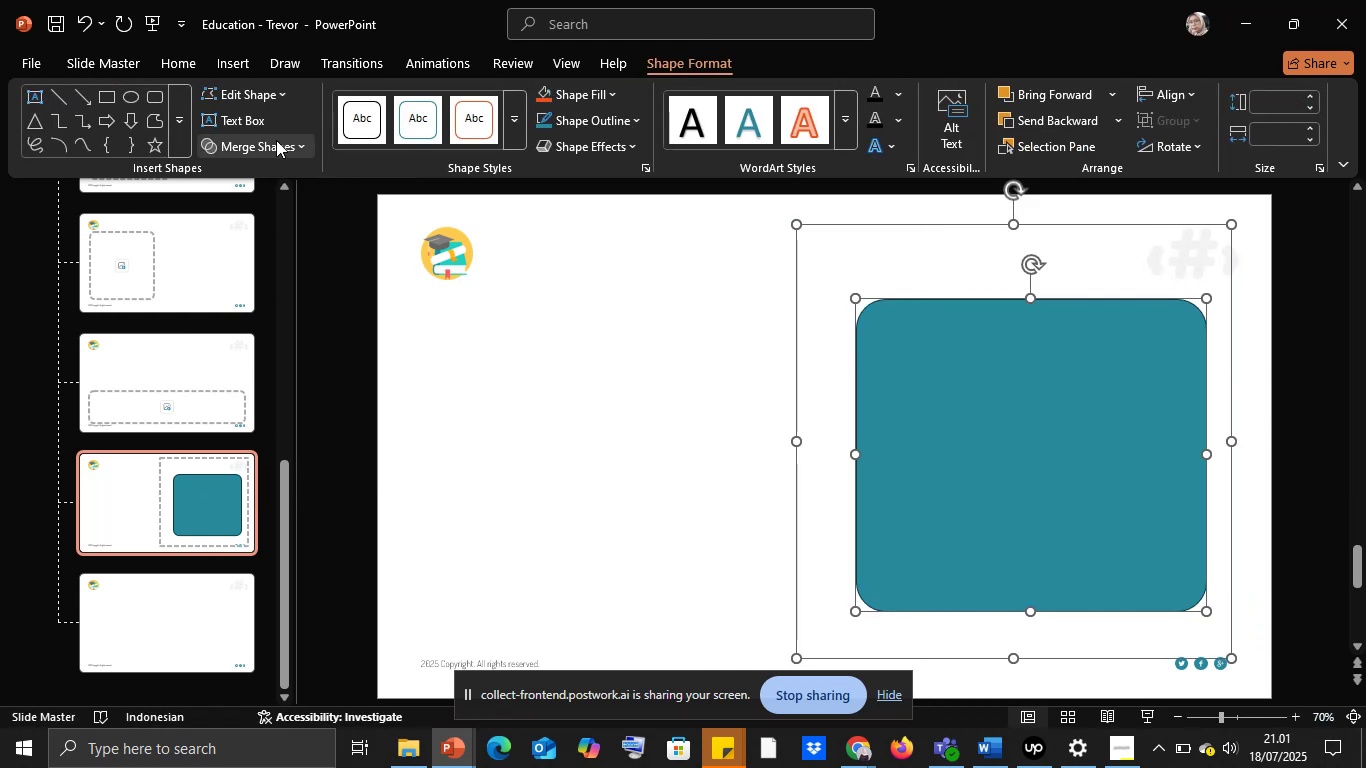 
left_click([276, 141])
 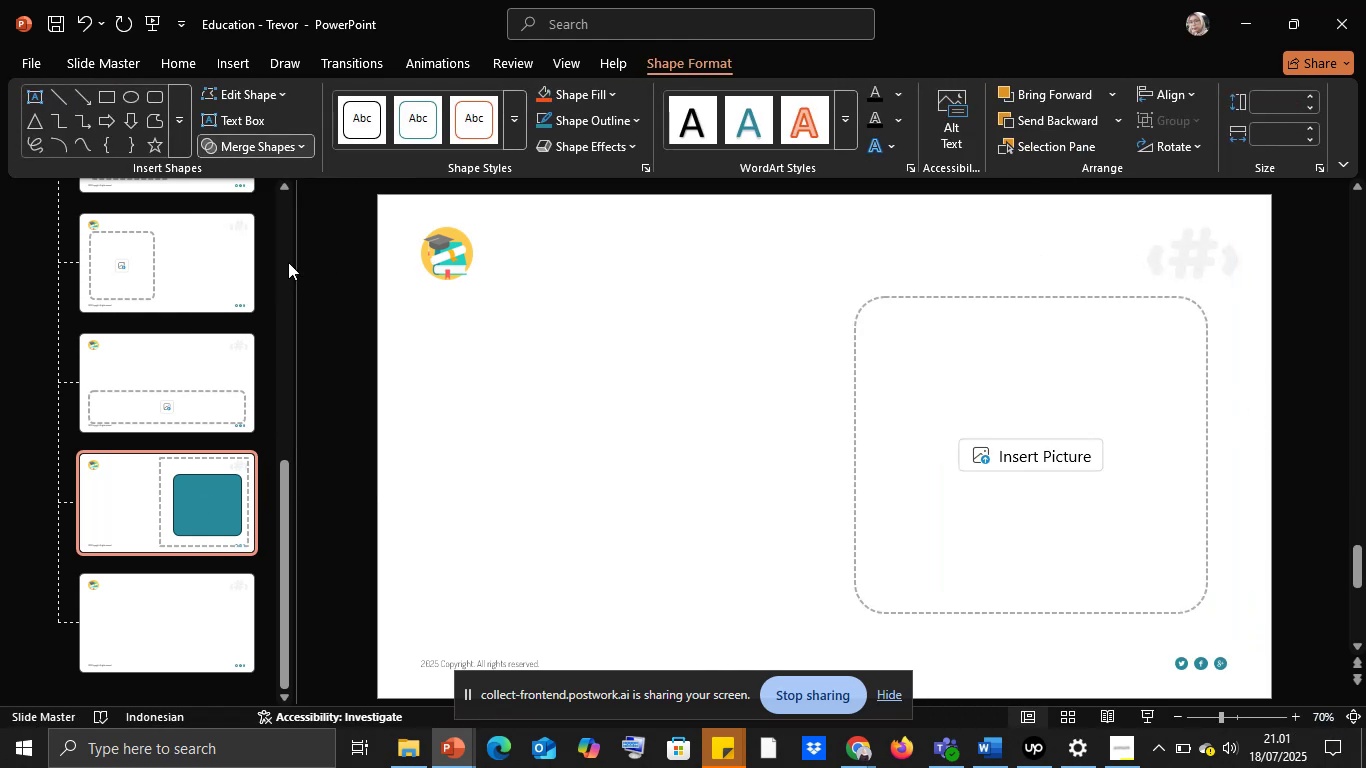 
double_click([574, 415])
 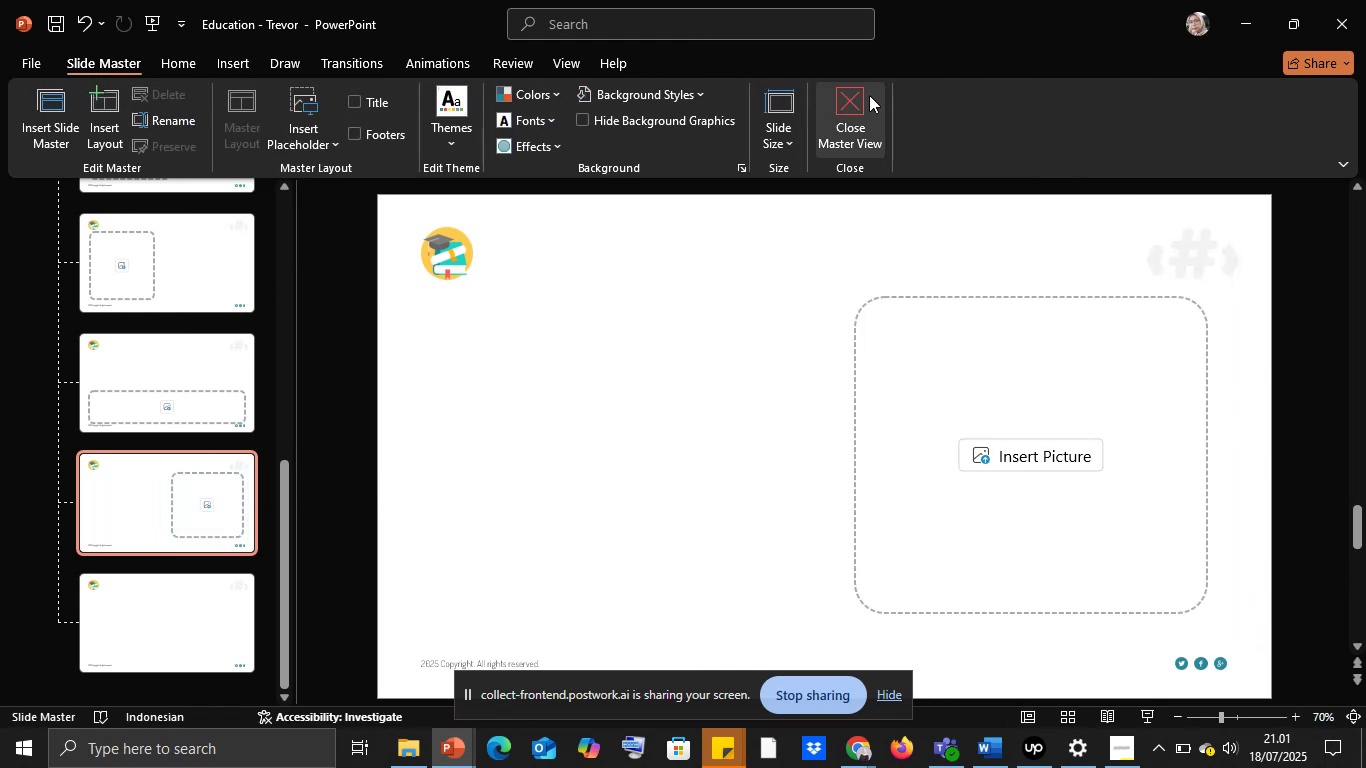 
left_click([835, 99])
 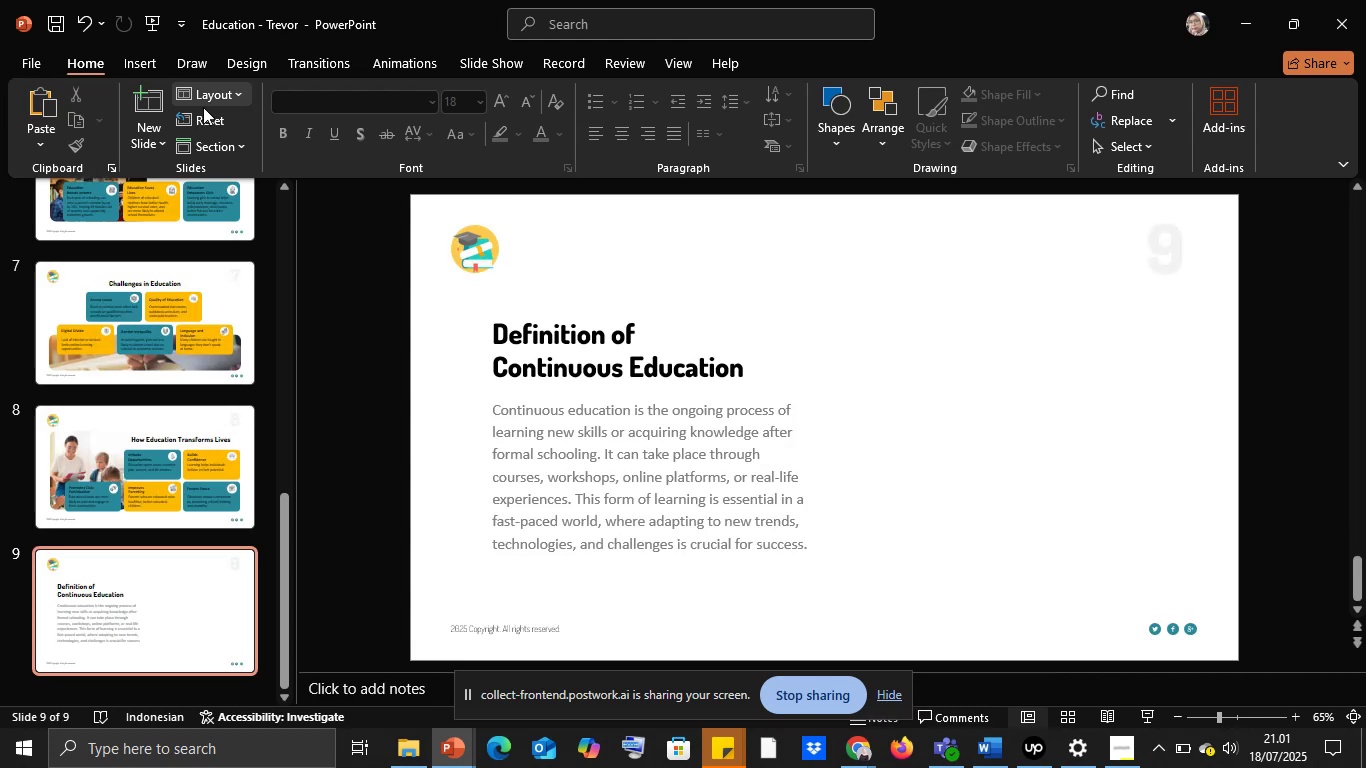 
left_click([223, 95])
 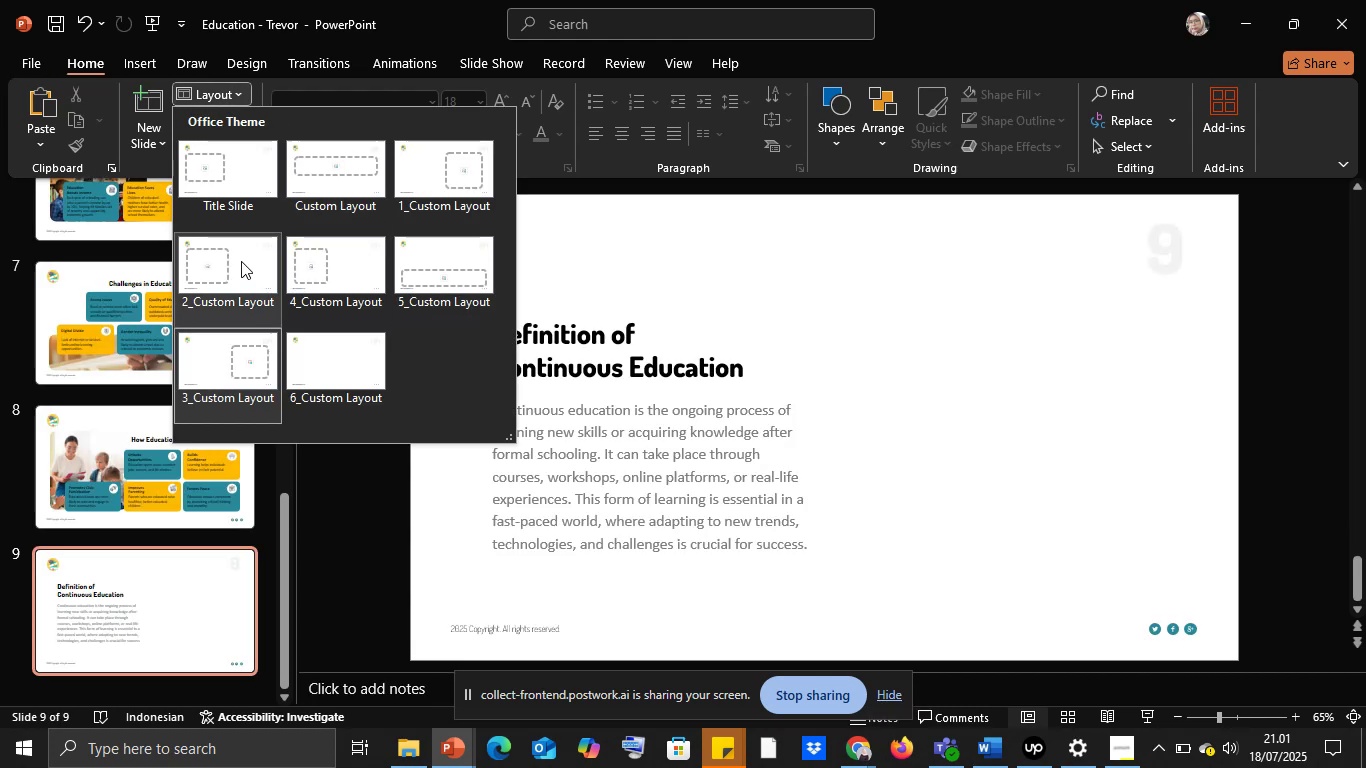 
left_click([234, 355])
 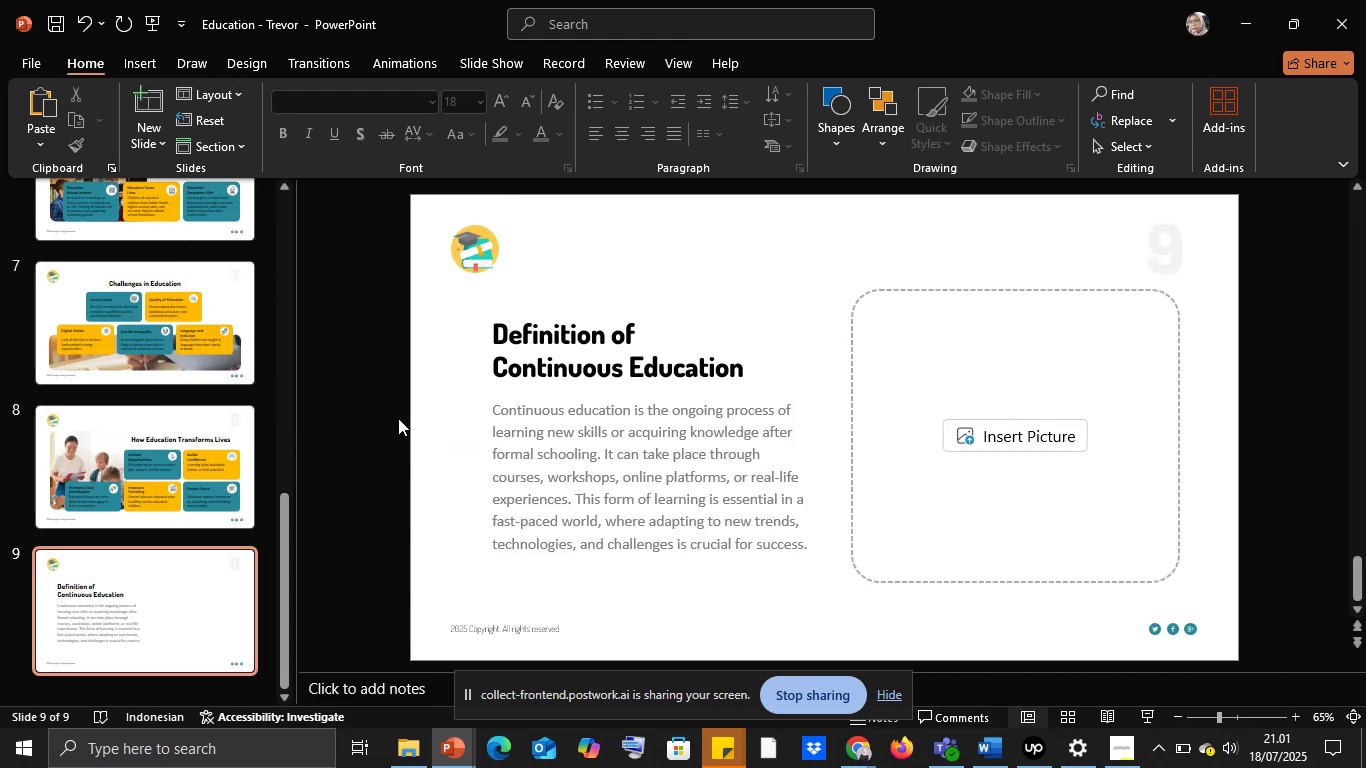 
left_click([397, 419])
 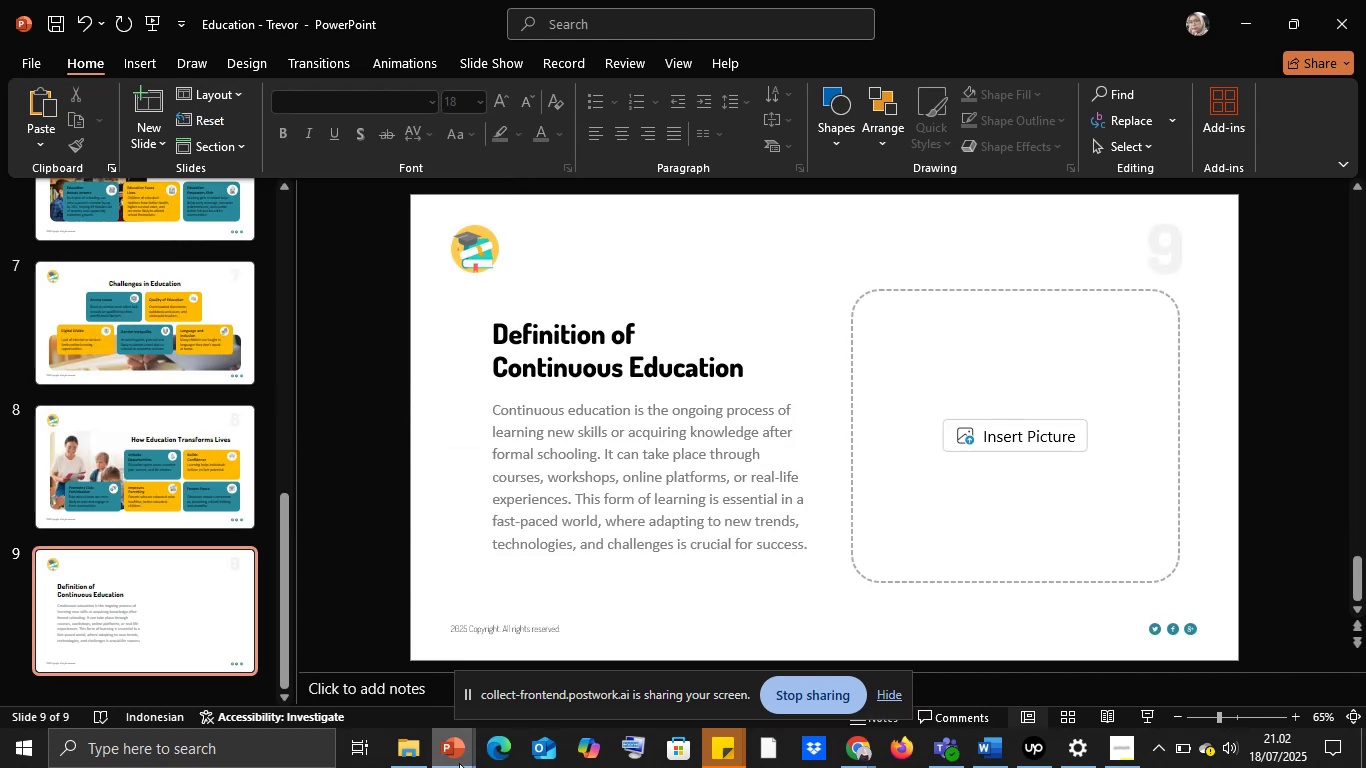 
left_click([537, 665])
 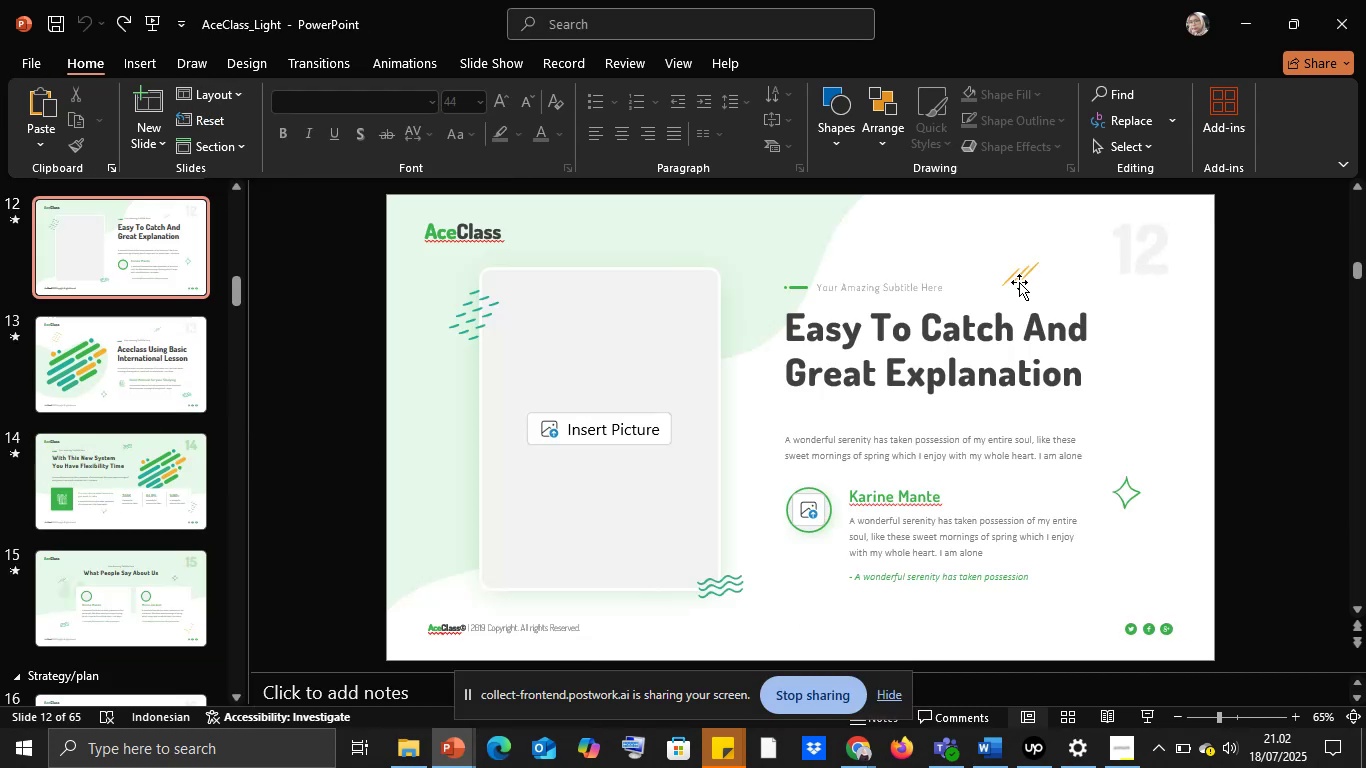 
left_click([1019, 282])
 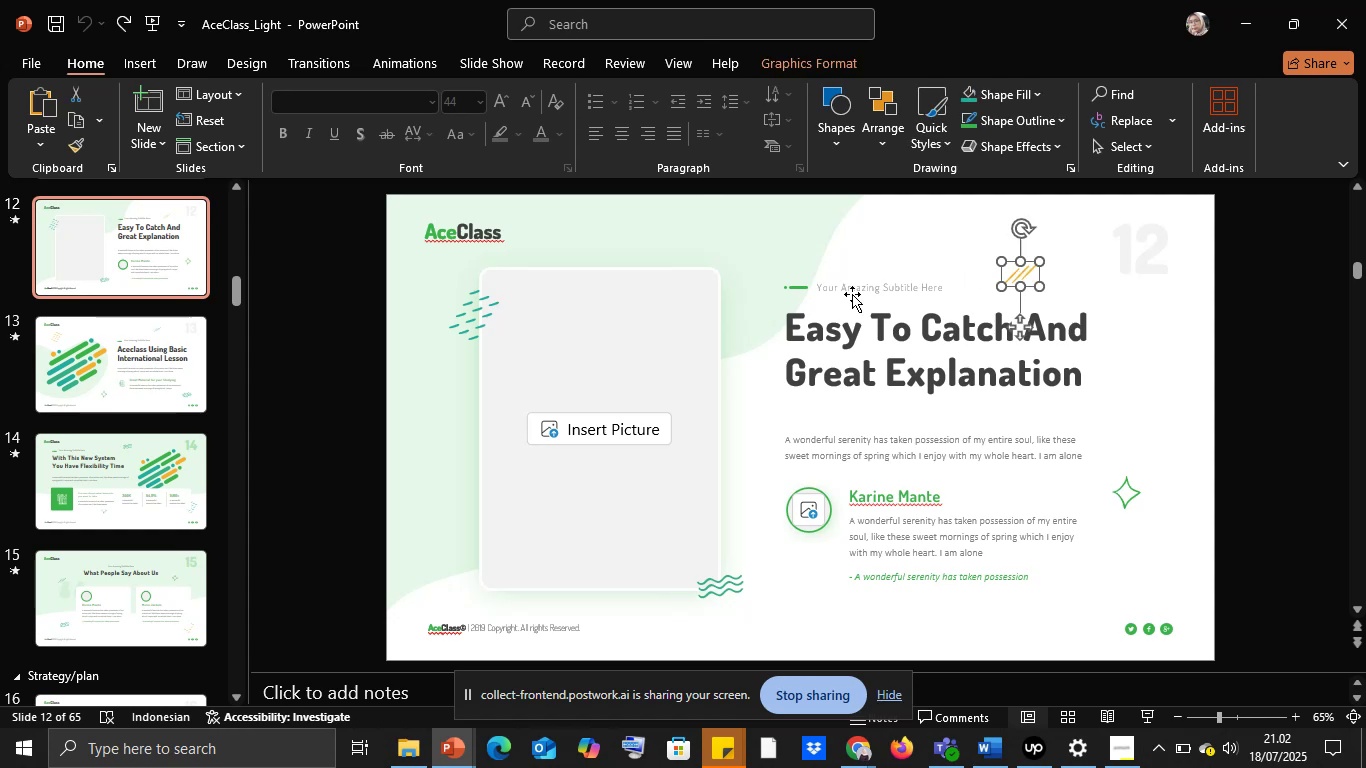 
hold_key(key=ShiftLeft, duration=1.08)
left_click([789, 284])
 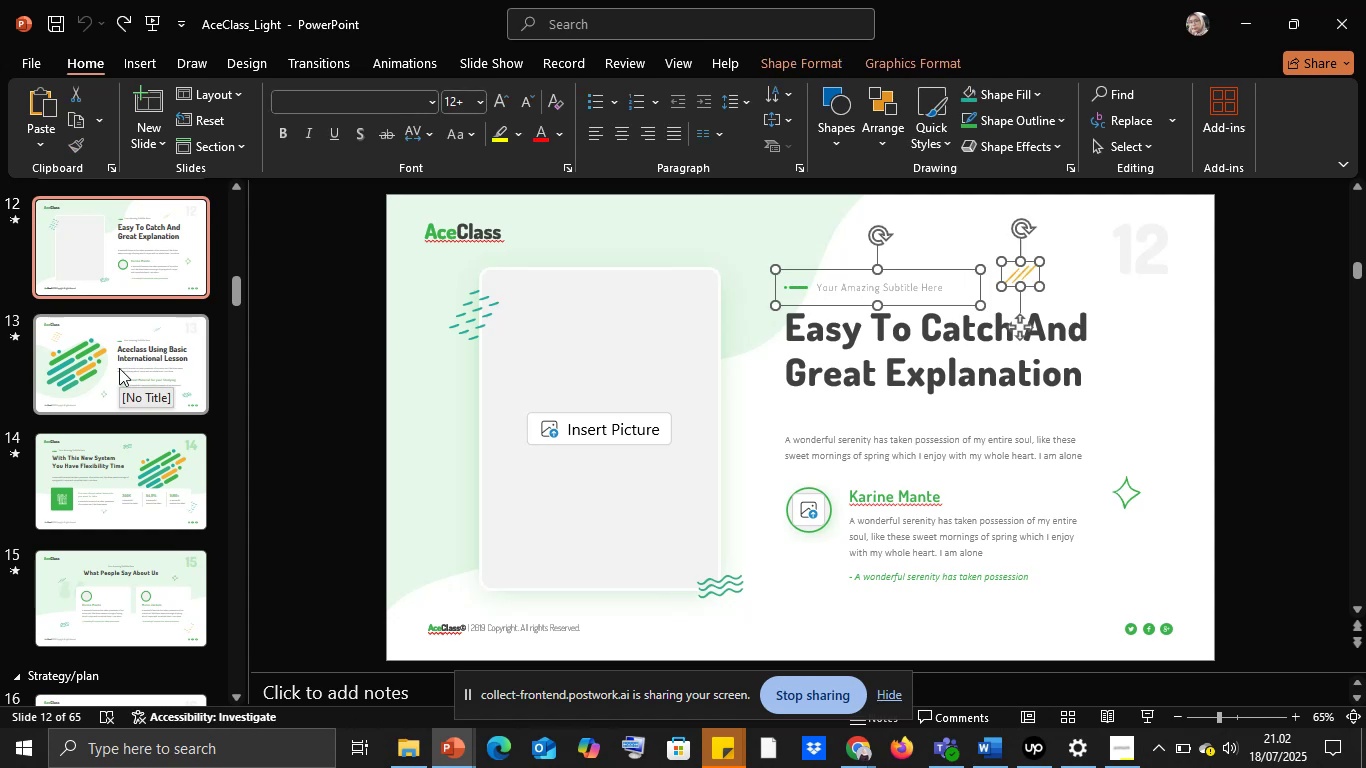 
left_click([119, 368])
 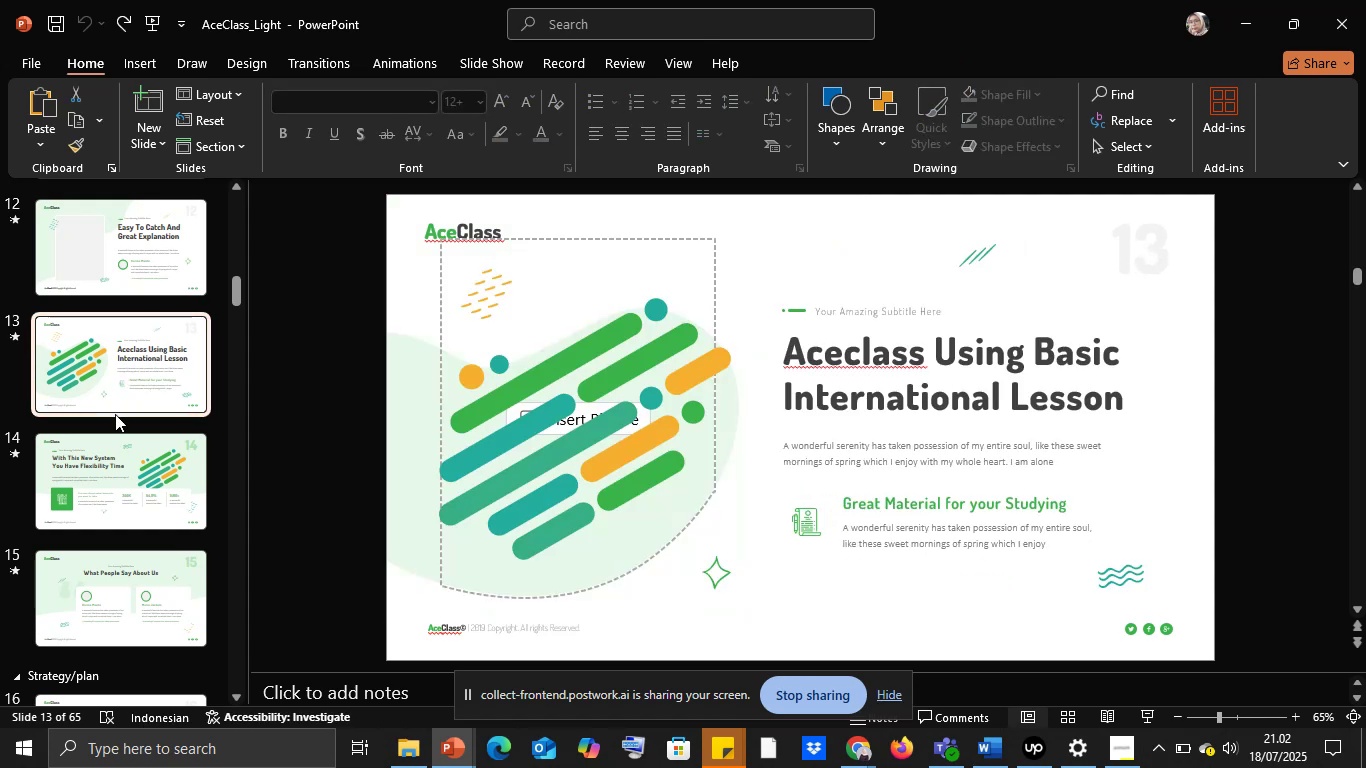 
scroll: coordinate [117, 415], scroll_direction: up, amount: 26.0
 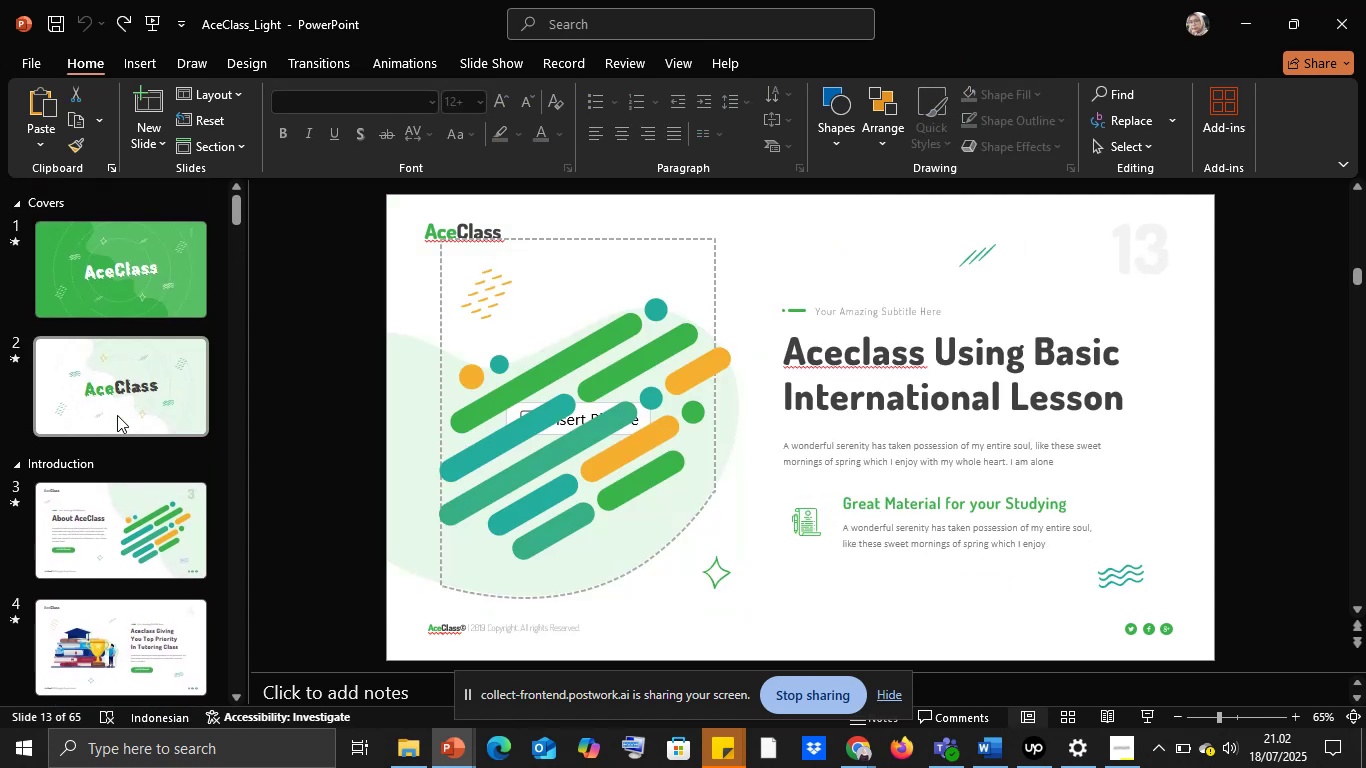 
scroll: coordinate [117, 415], scroll_direction: down, amount: 2.0
 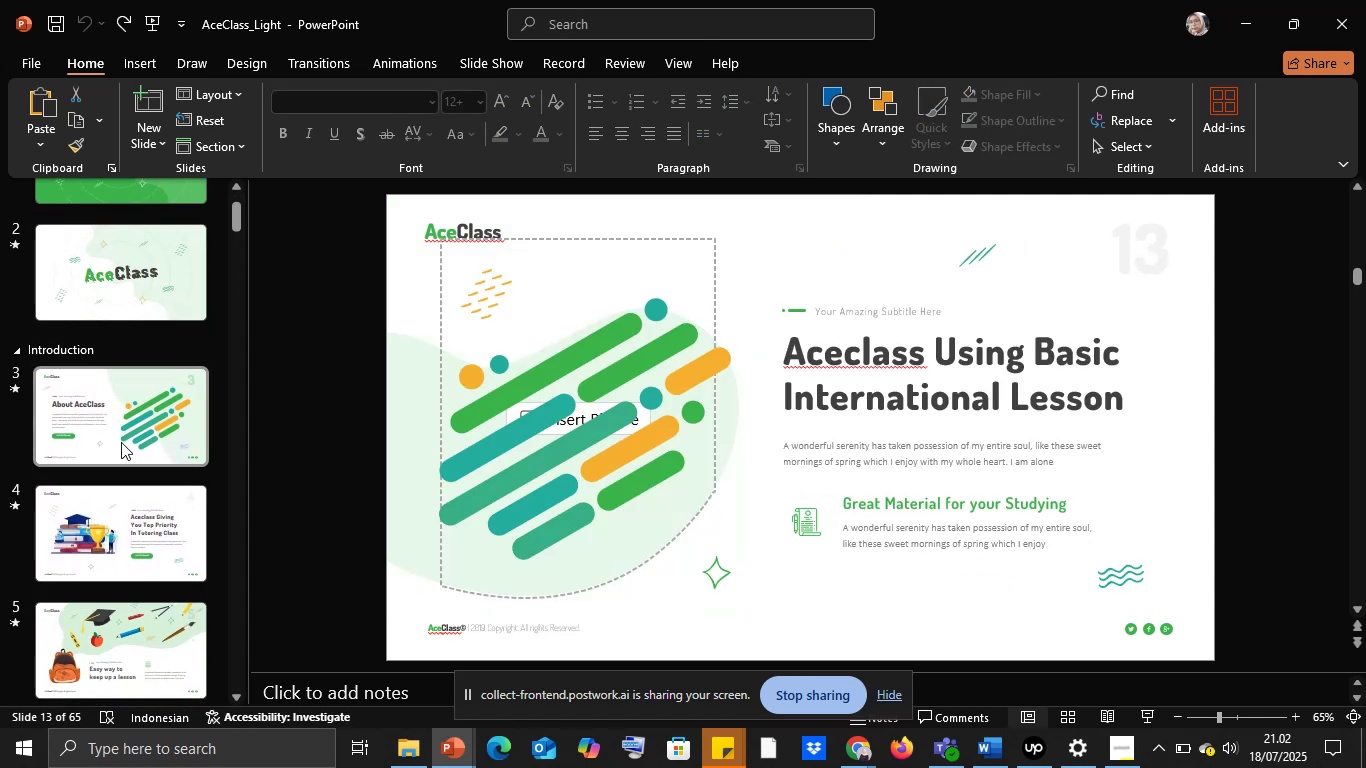 
left_click([121, 443])
 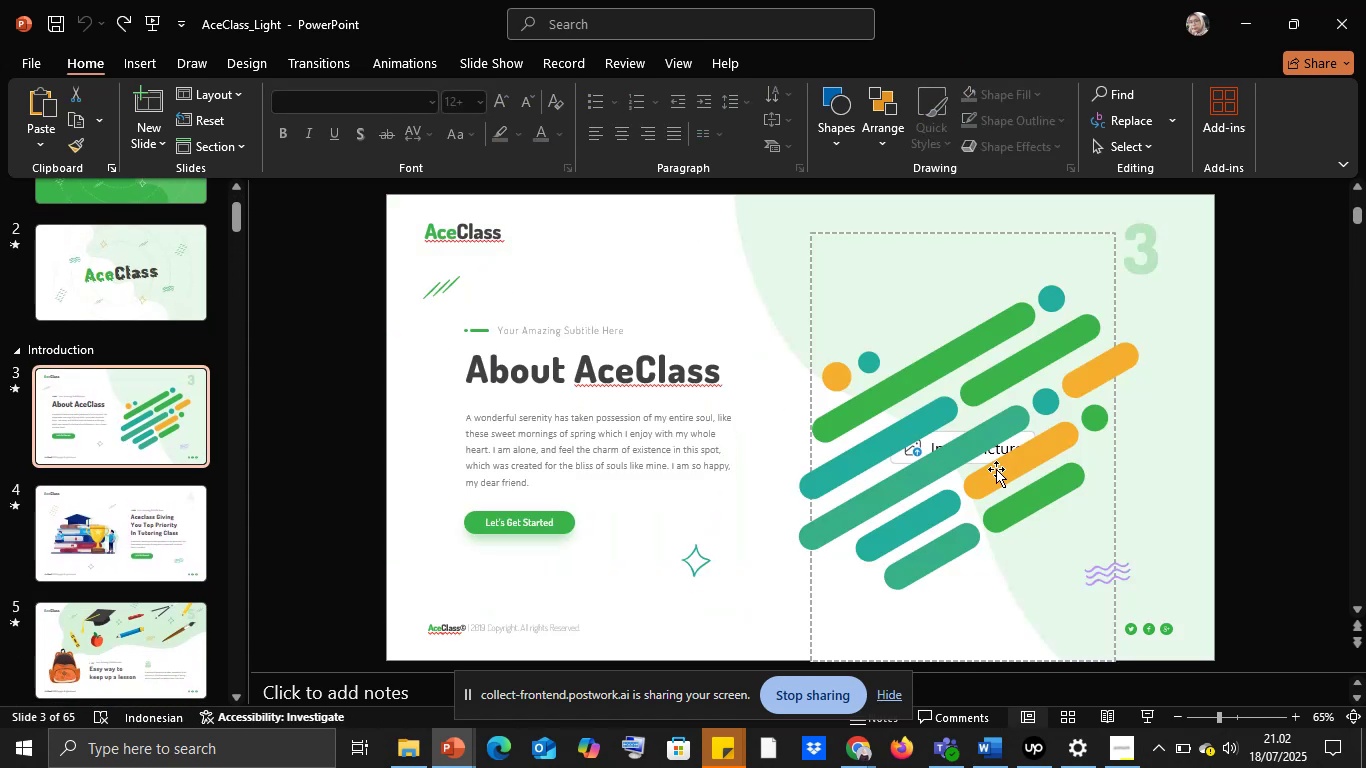 
left_click([975, 440])
 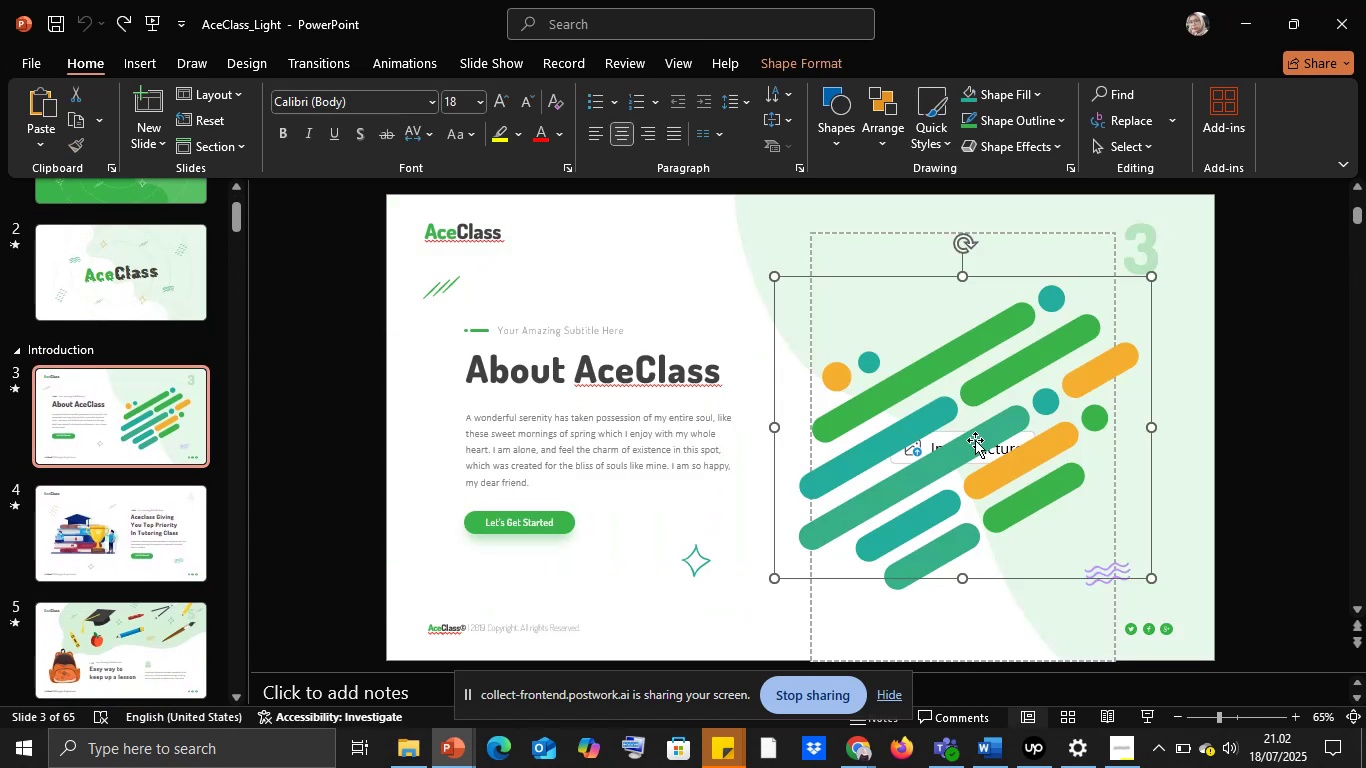 
key(Control+C)
 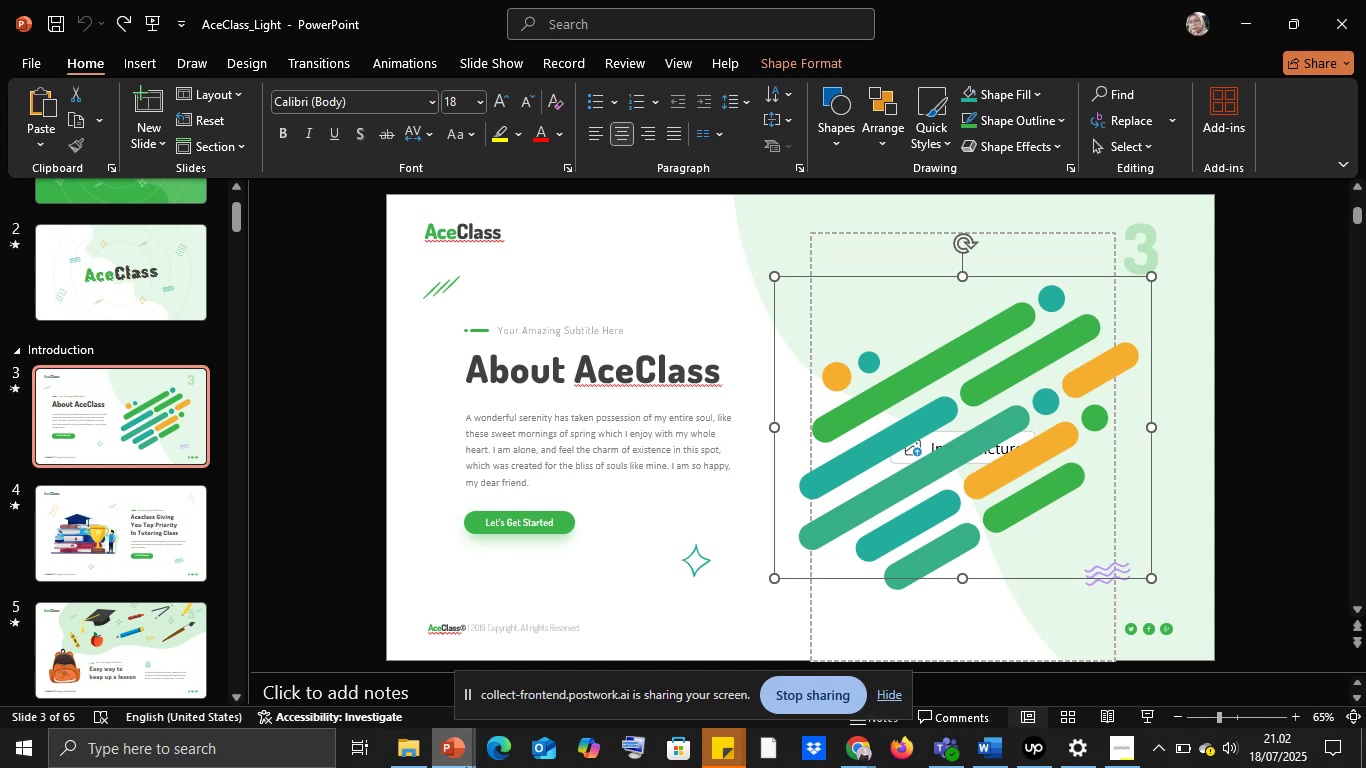 
left_click([466, 767])
 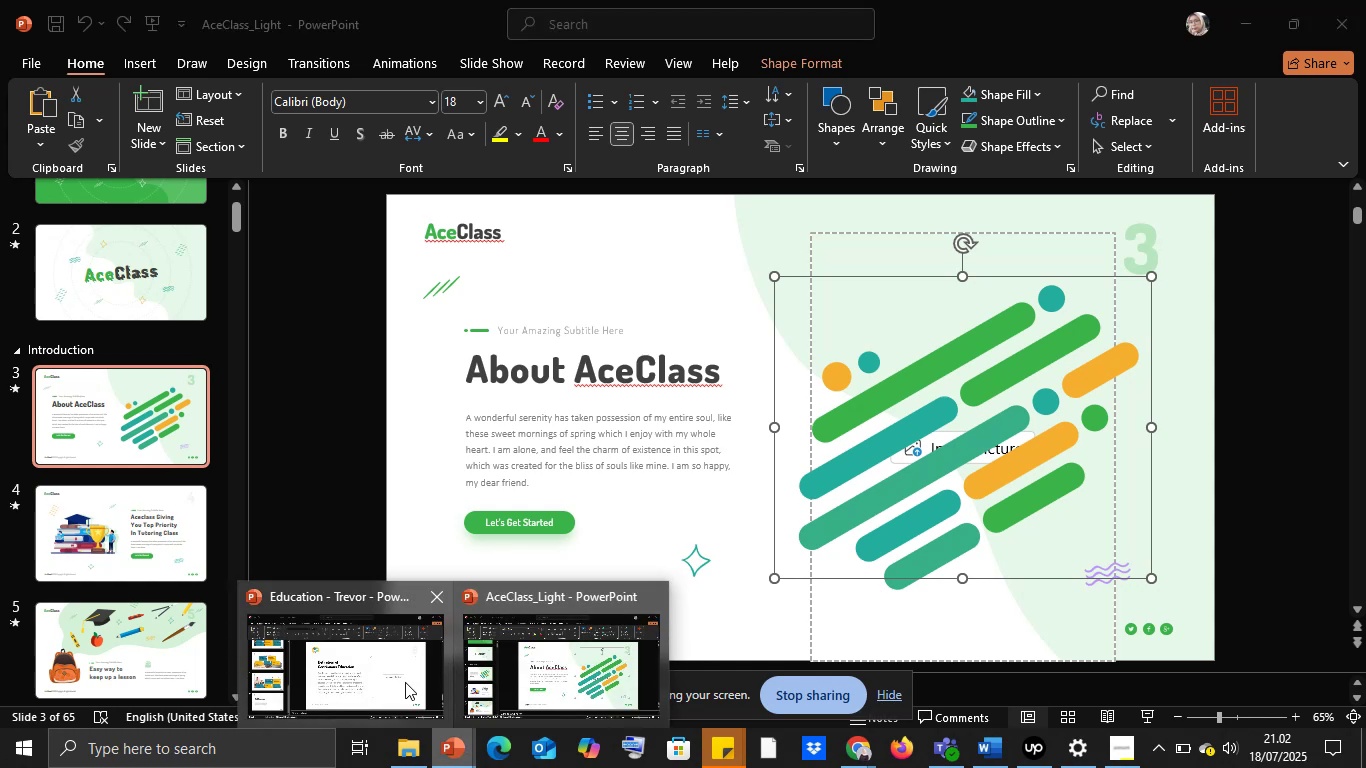 
left_click([405, 682])
 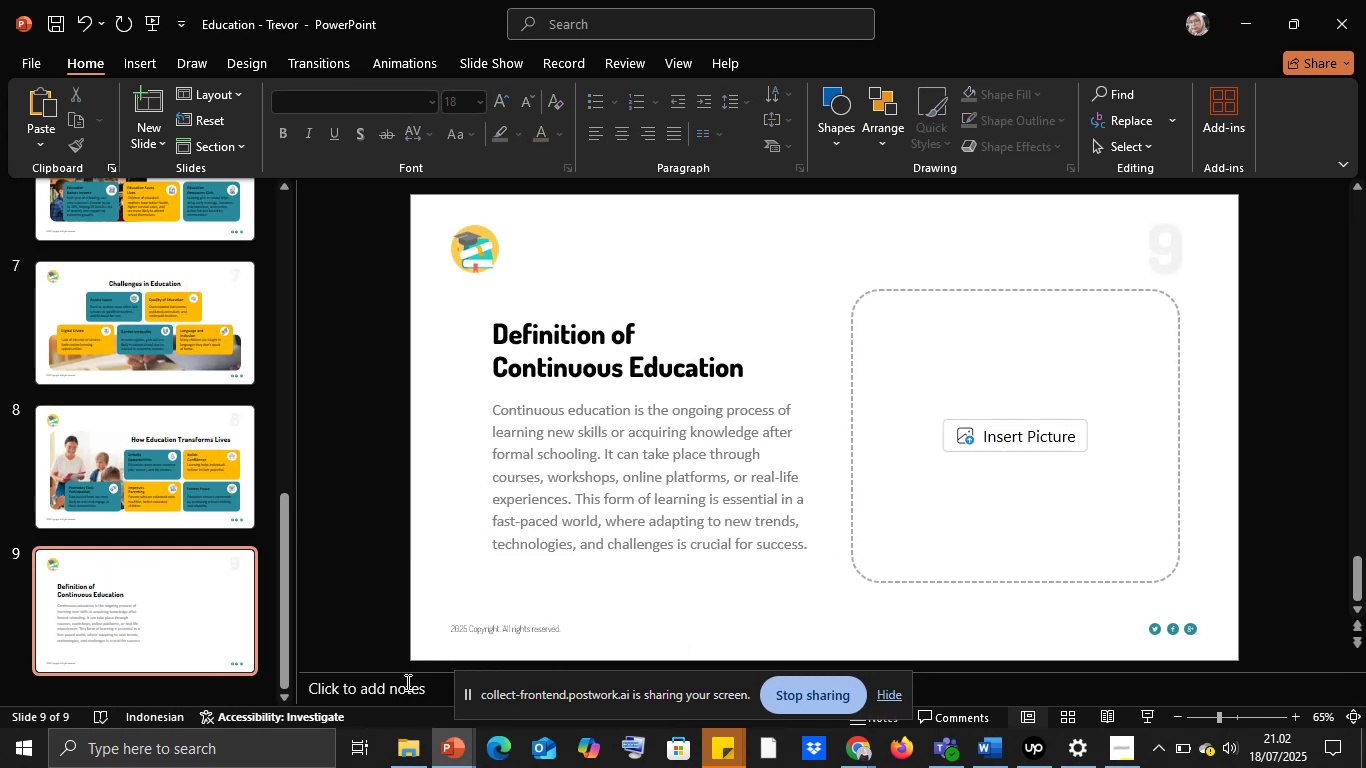 
key(Control+V)
 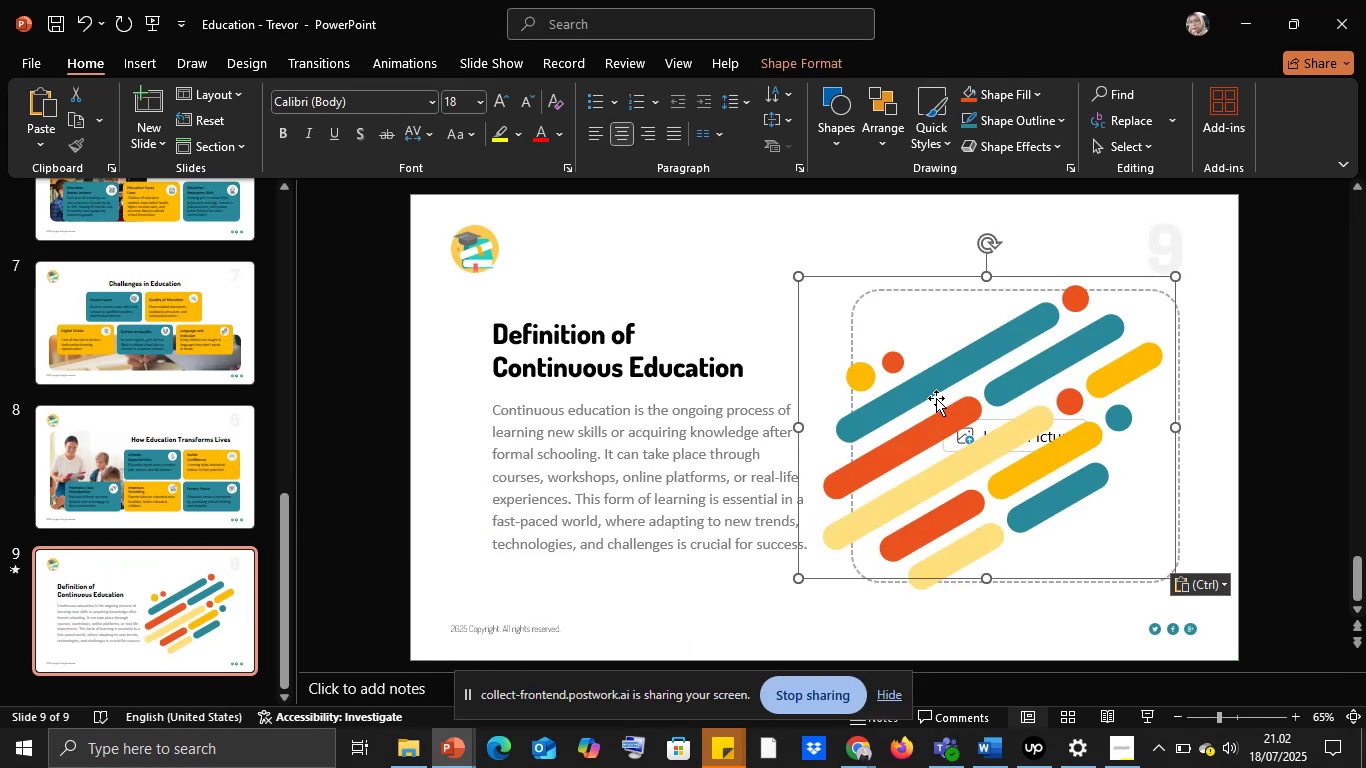 
right_click([931, 381])
 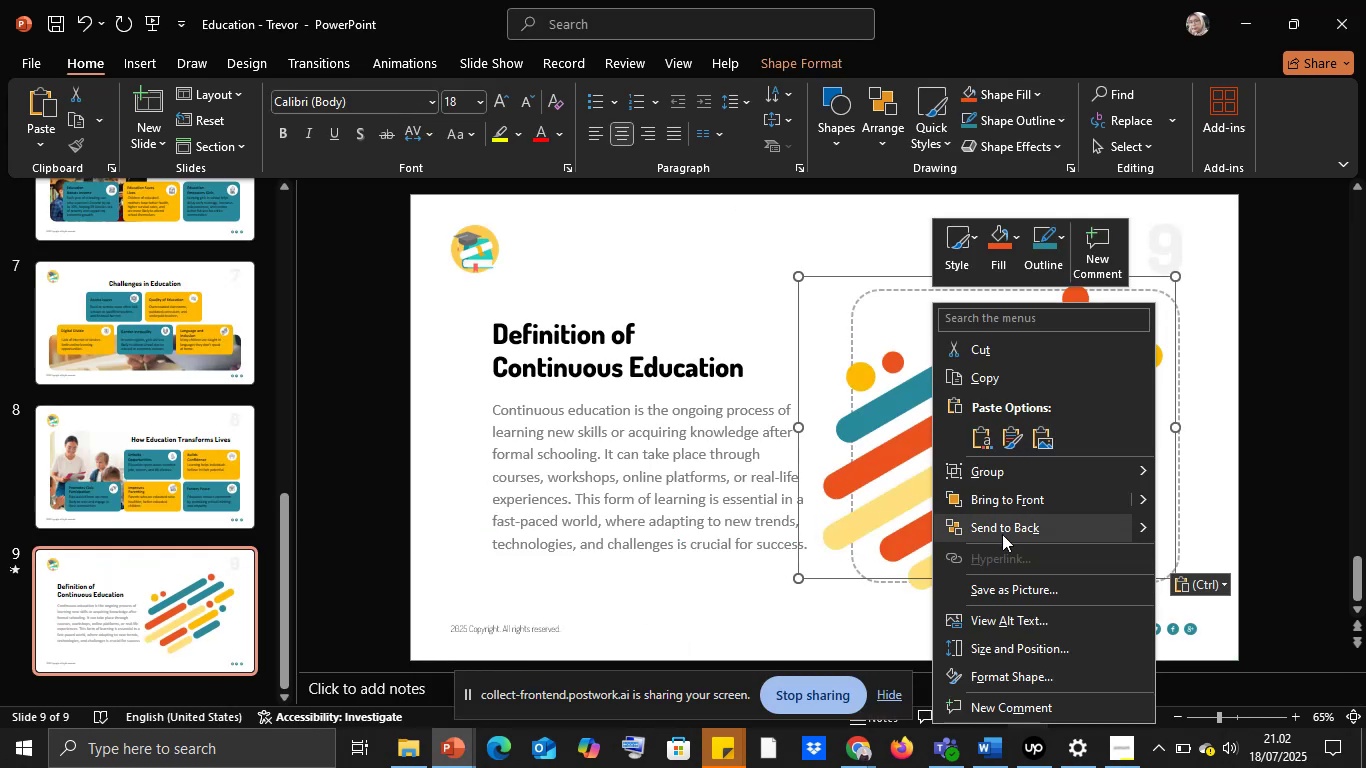 
left_click([997, 535])
 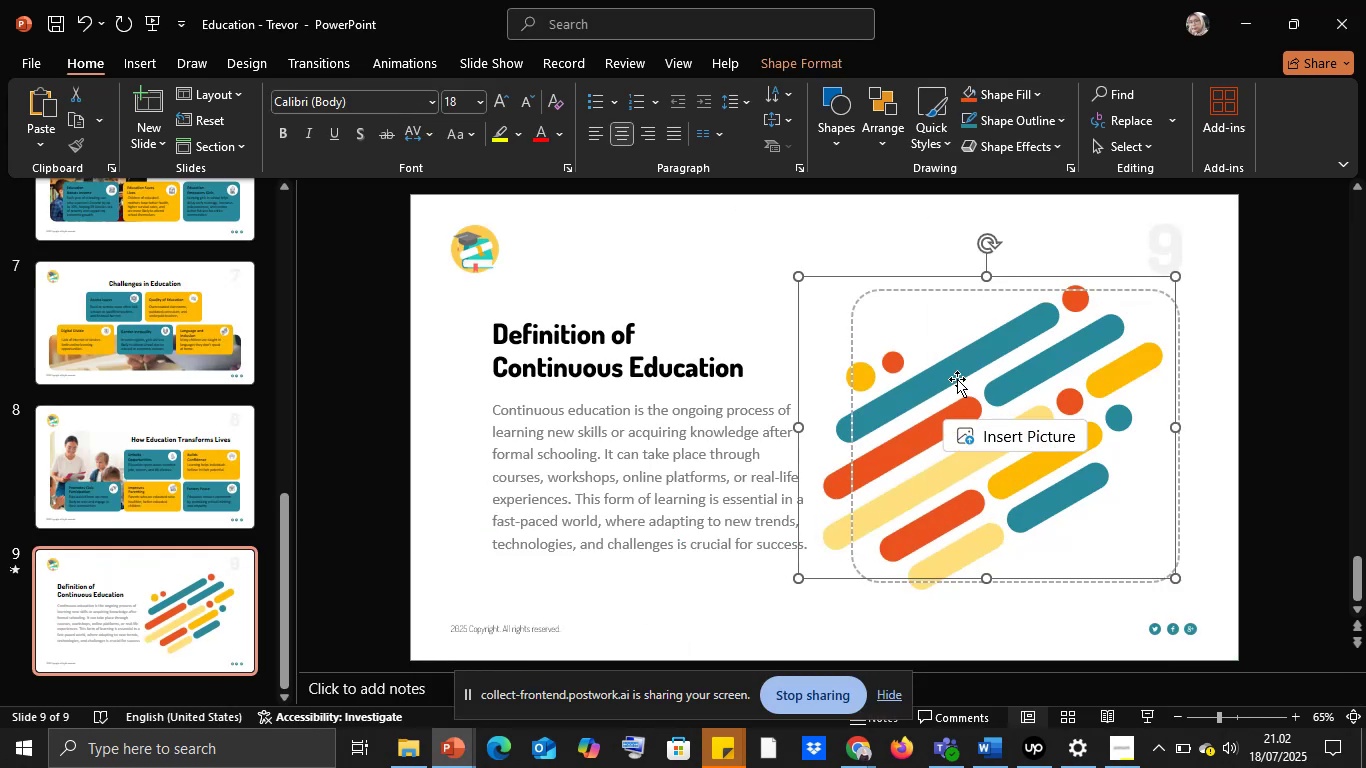 
left_click_drag(start_coordinate=[955, 375], to_coordinate=[935, 377])
 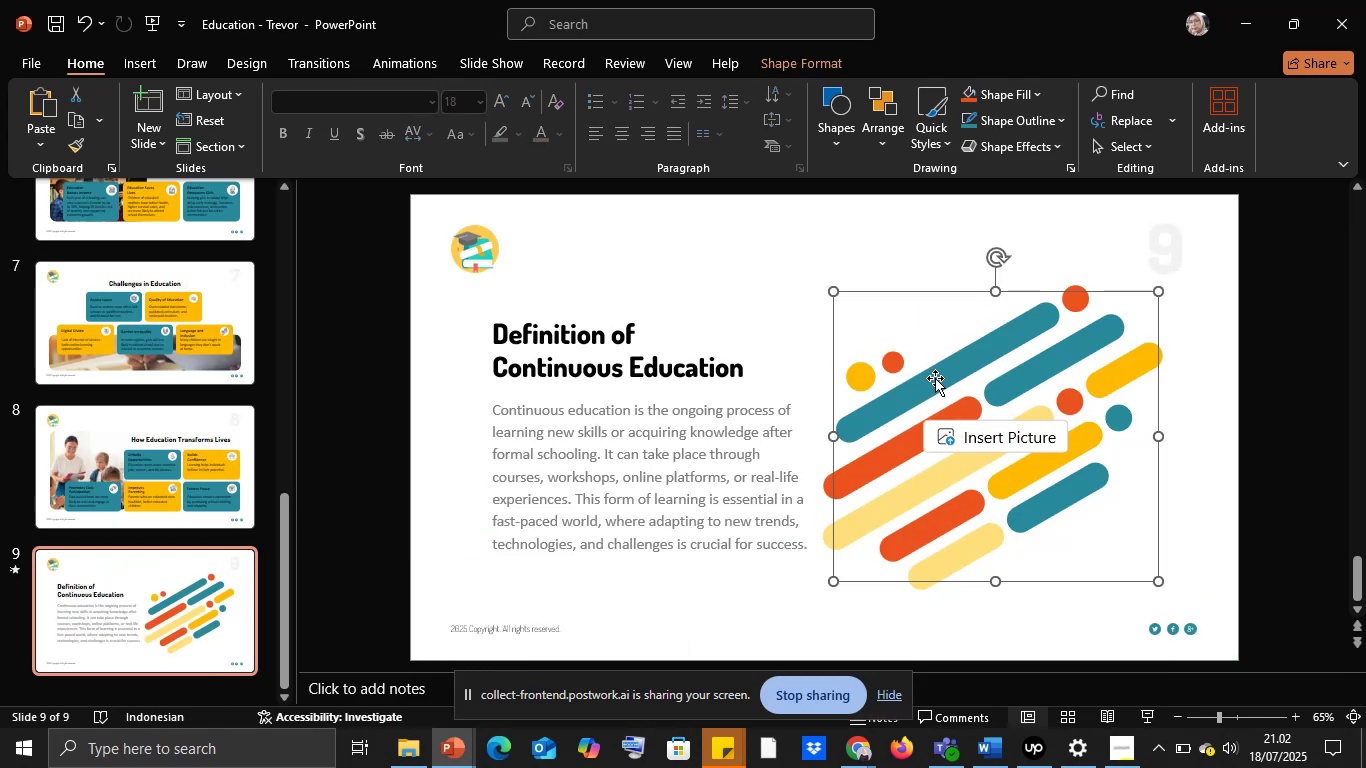 
key(Control+Z)
 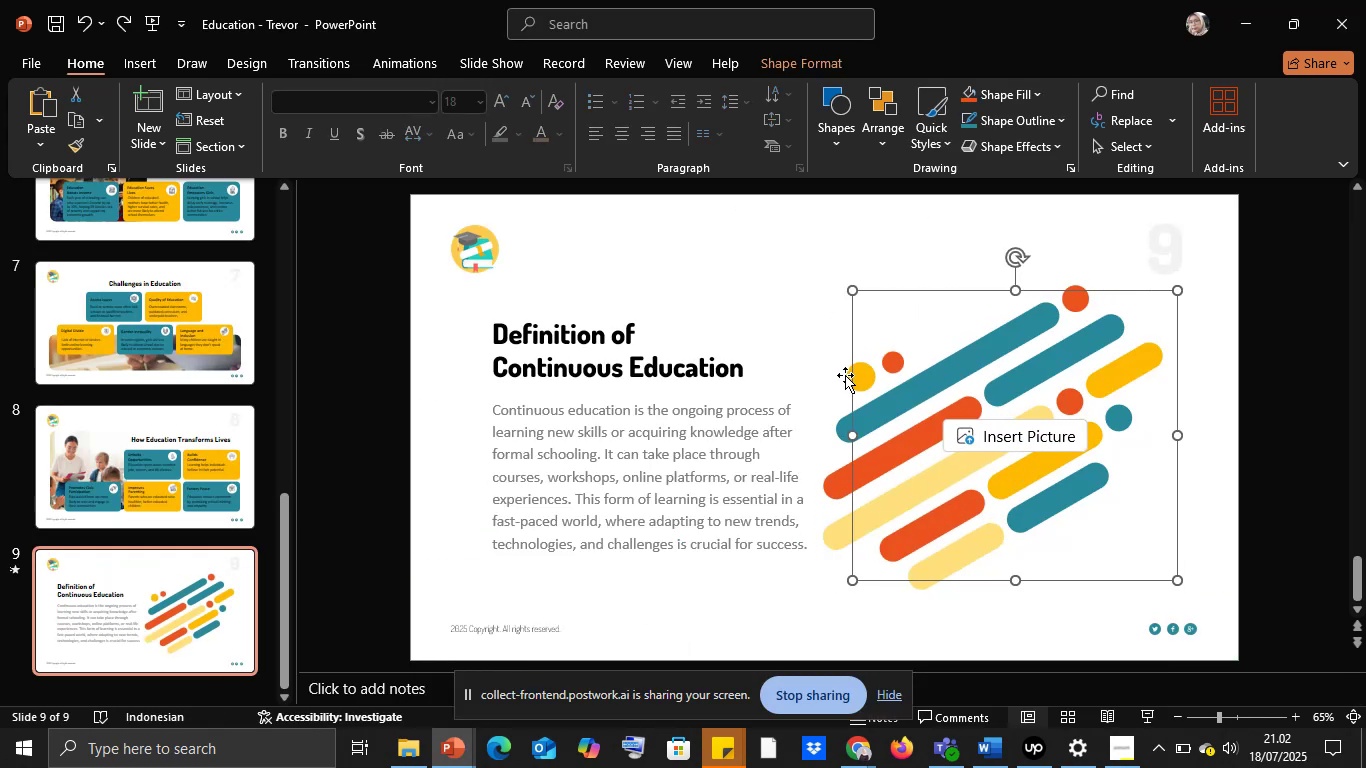 
left_click([843, 371])
 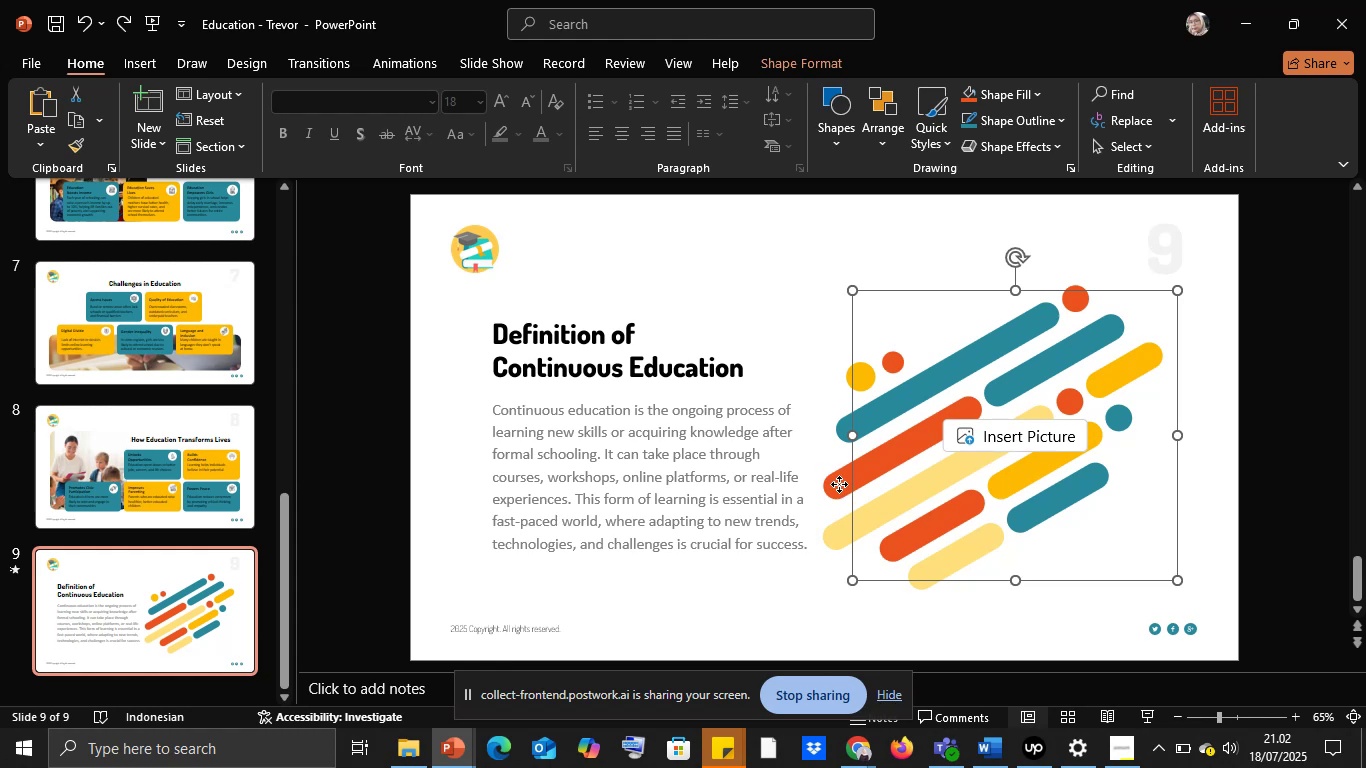 
left_click_drag(start_coordinate=[835, 483], to_coordinate=[847, 476])
 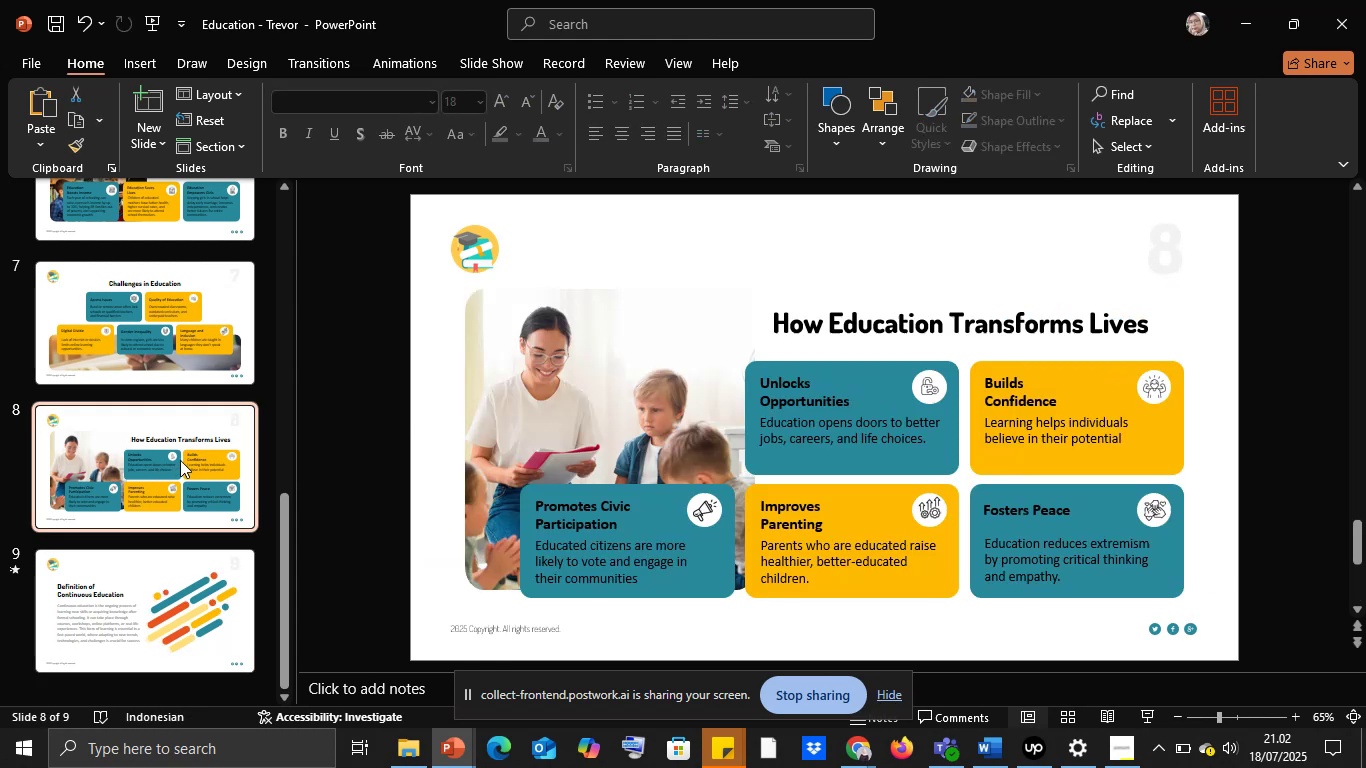 
key(Control+V)
 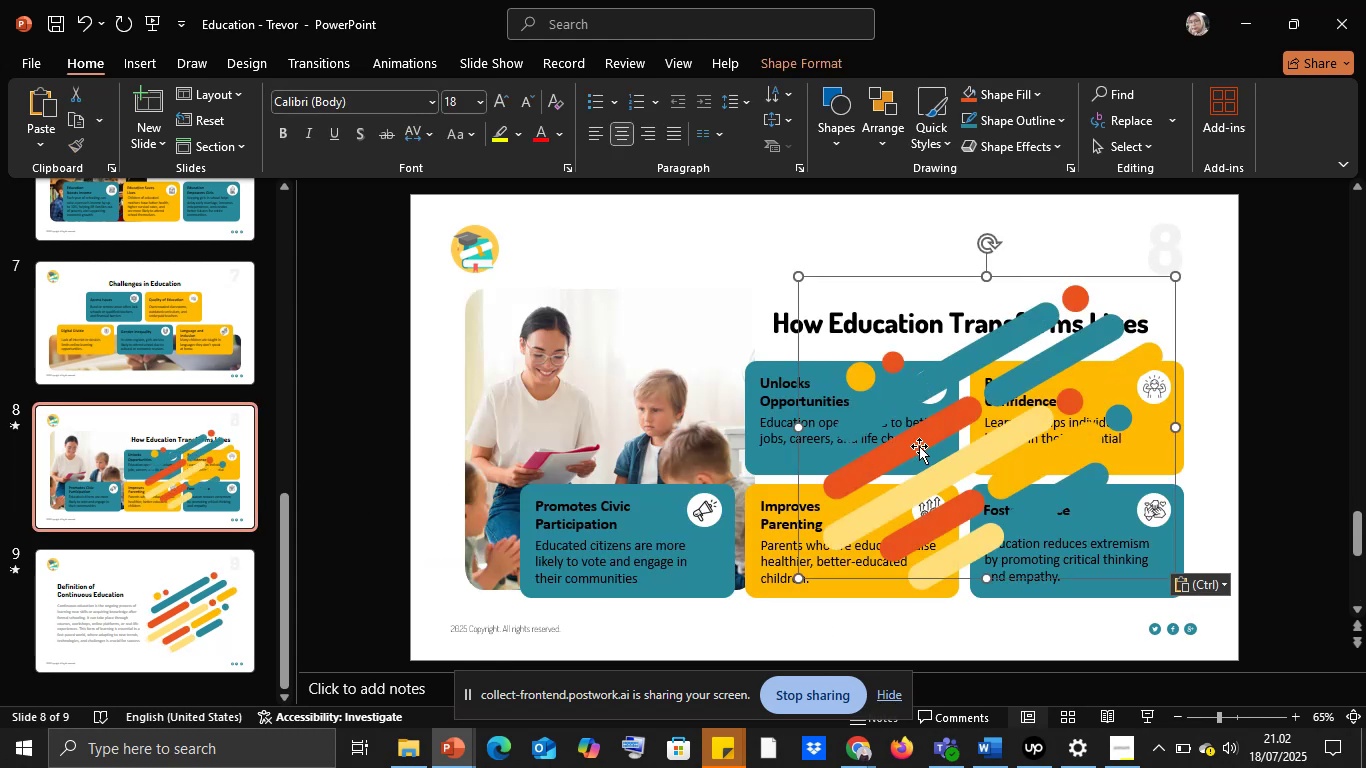 
left_click_drag(start_coordinate=[917, 446], to_coordinate=[532, 452])
 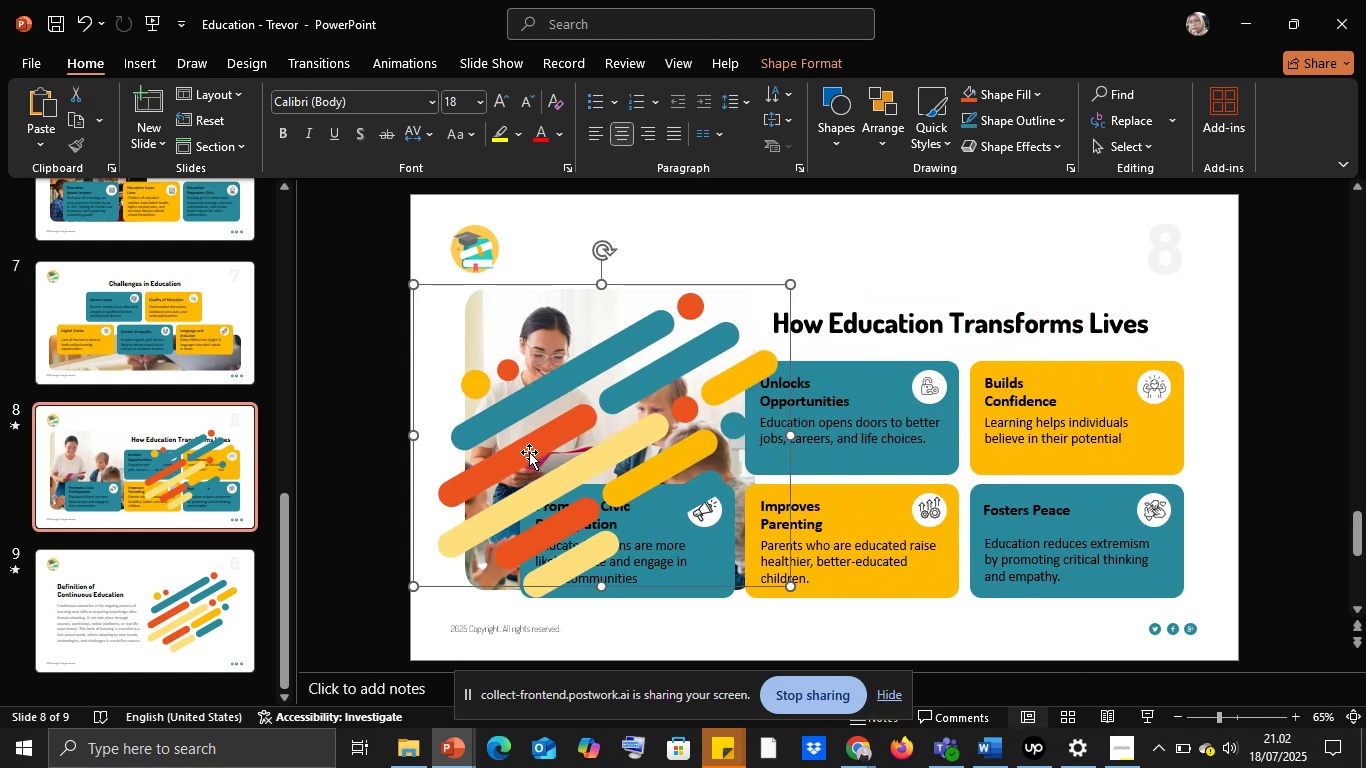 
right_click([529, 452])
 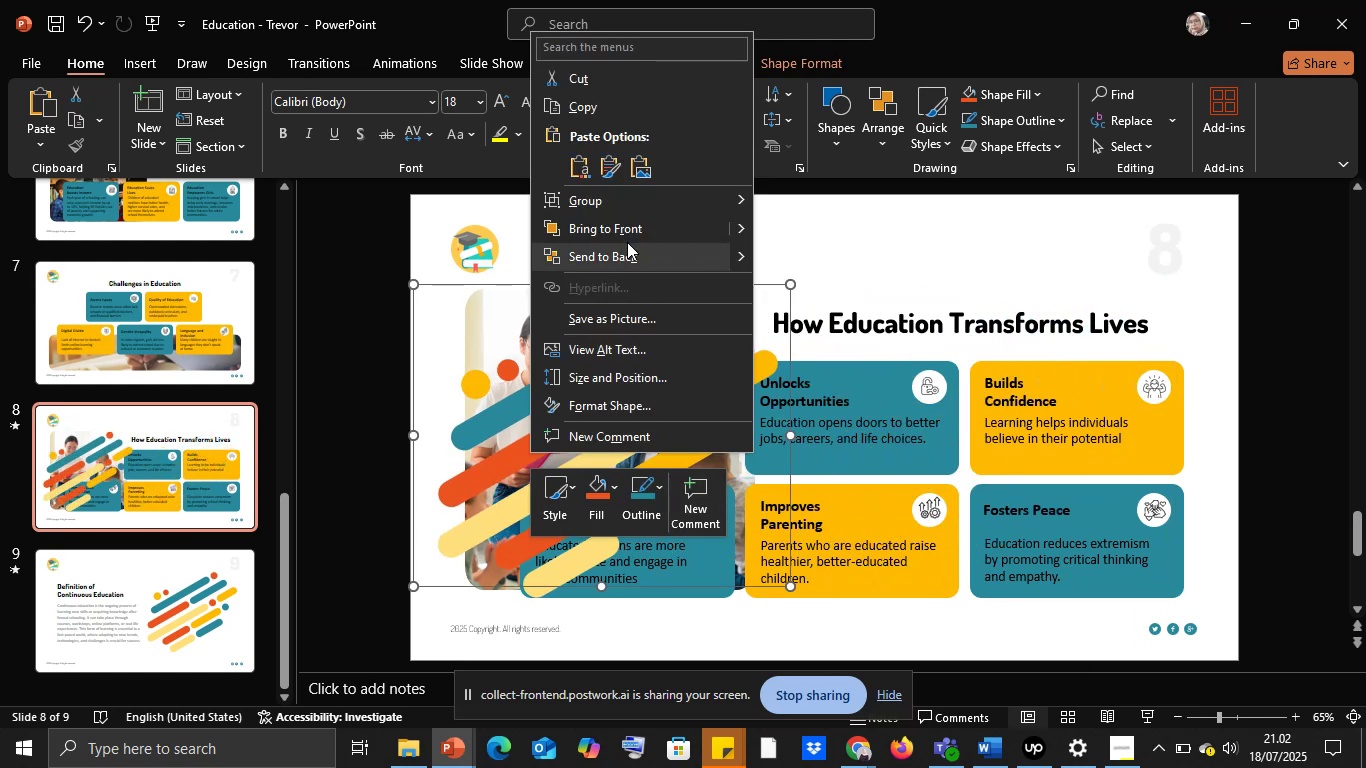 
left_click([623, 258])
 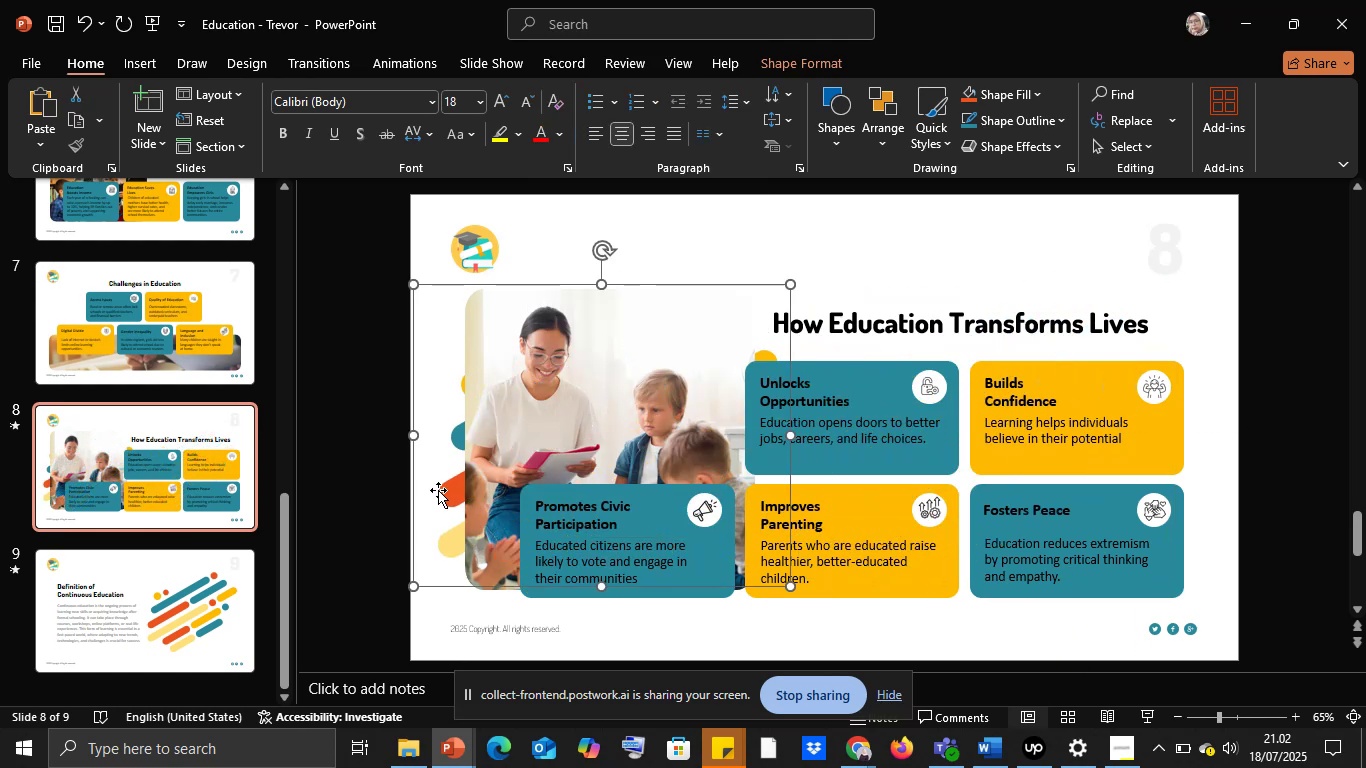 
left_click_drag(start_coordinate=[445, 490], to_coordinate=[827, 519])
 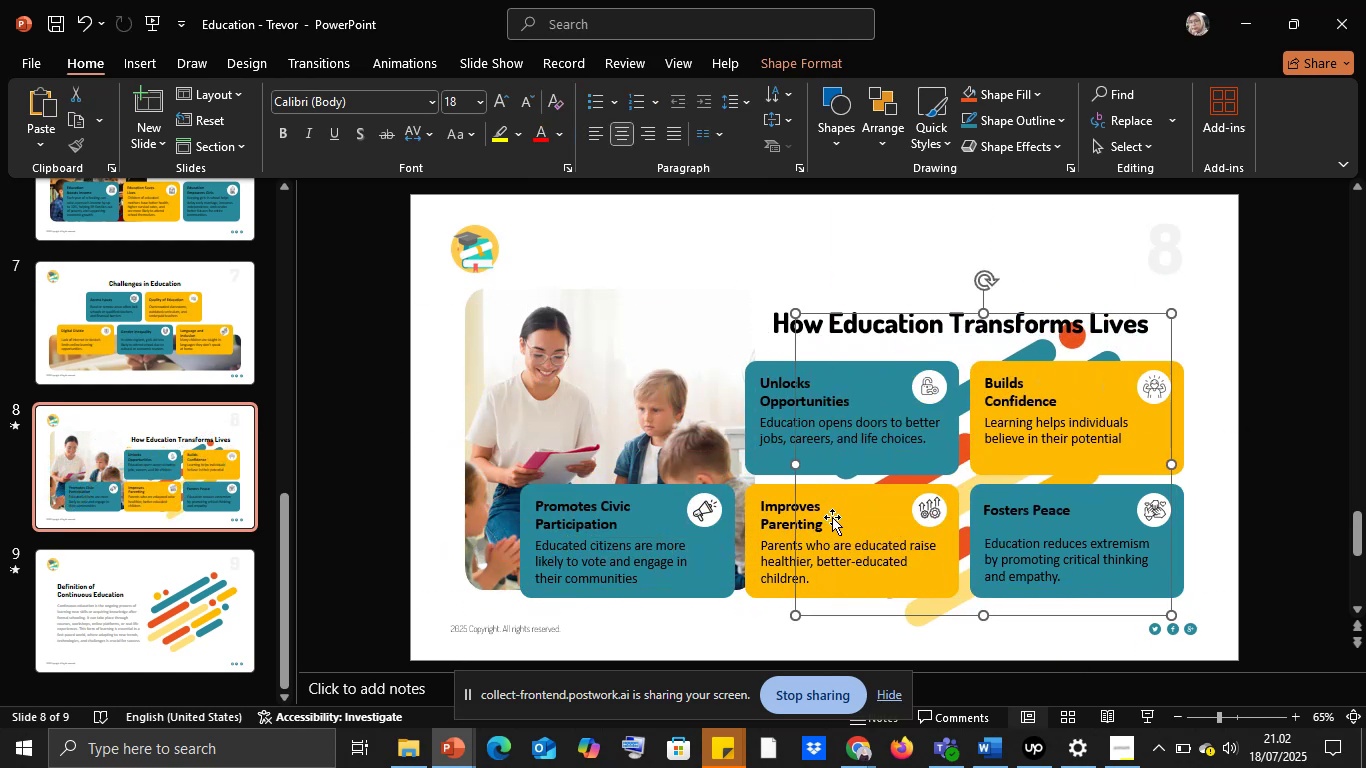 
key(Delete)
 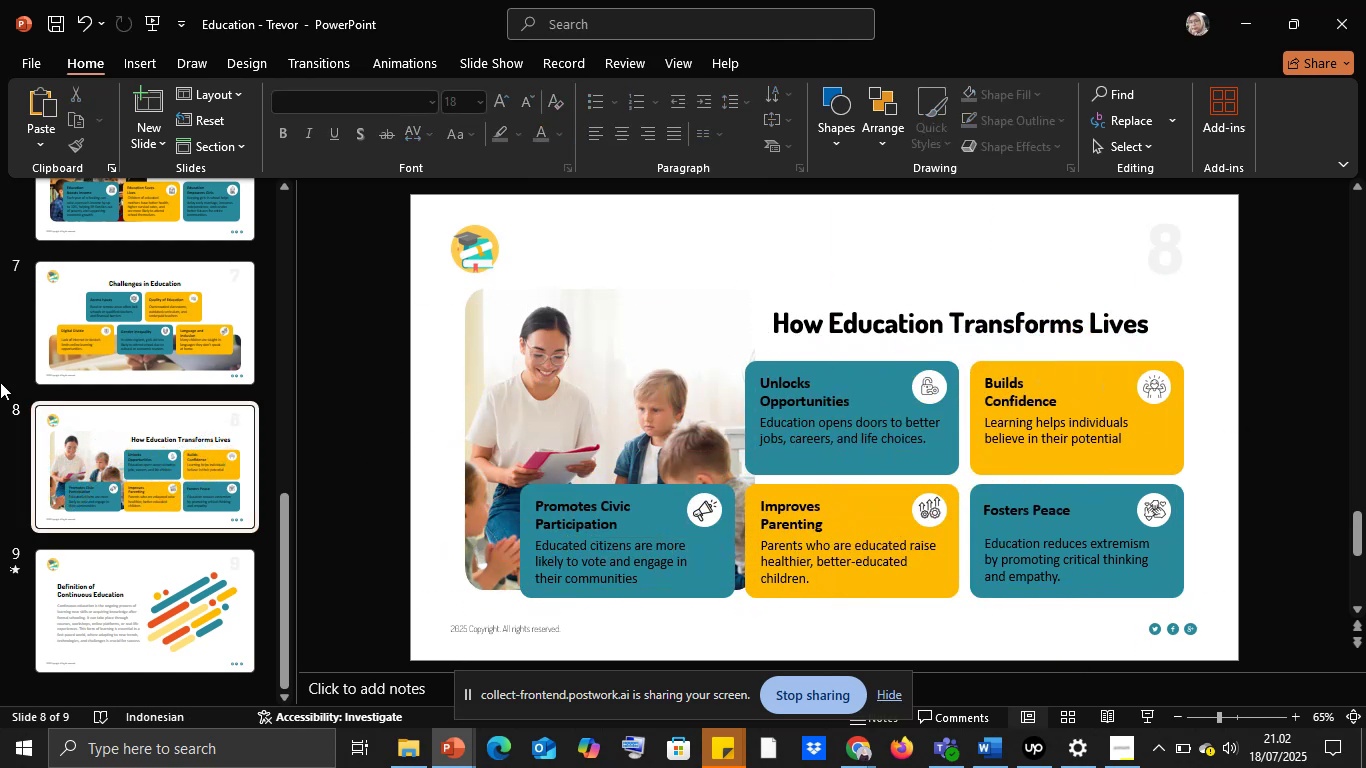 
scroll: coordinate [165, 334], scroll_direction: up, amount: 5.0
 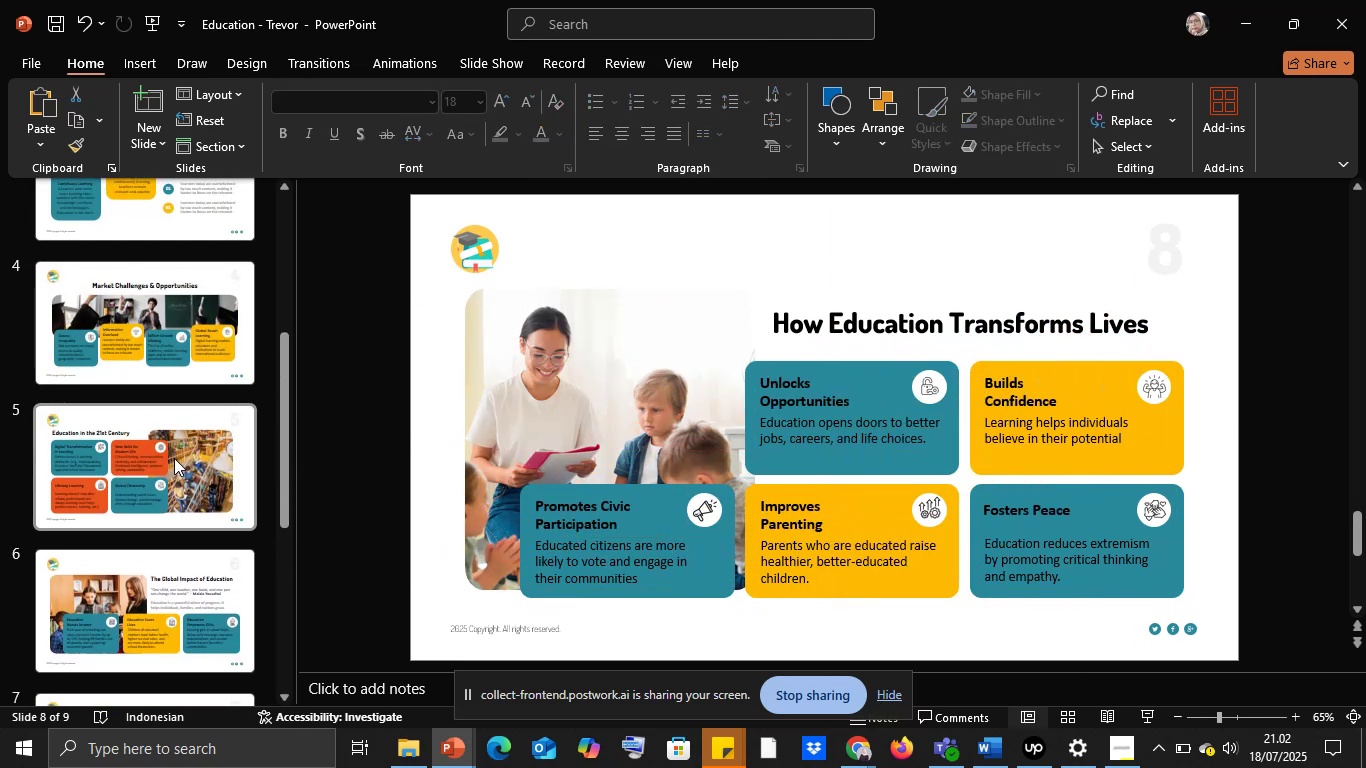 
left_click([171, 460])
 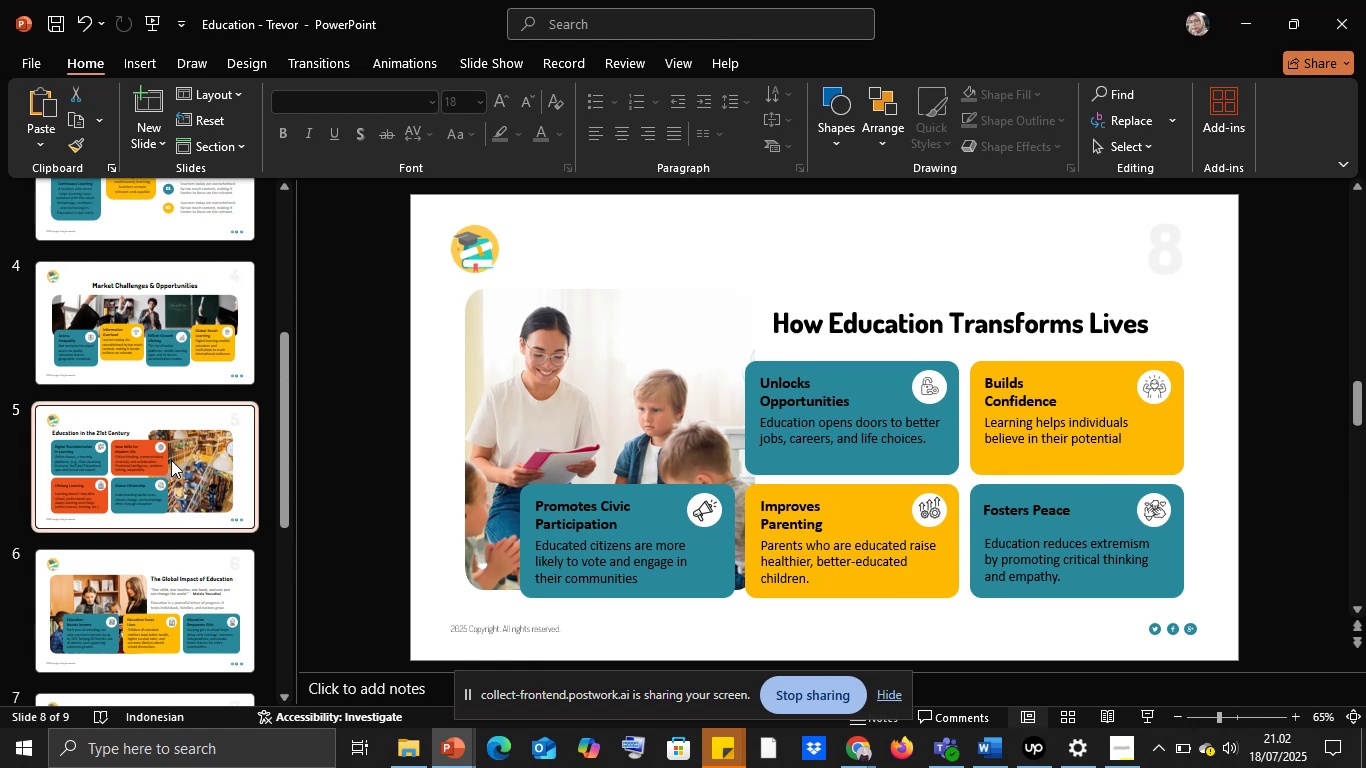 
key(Control+ControlLeft)
 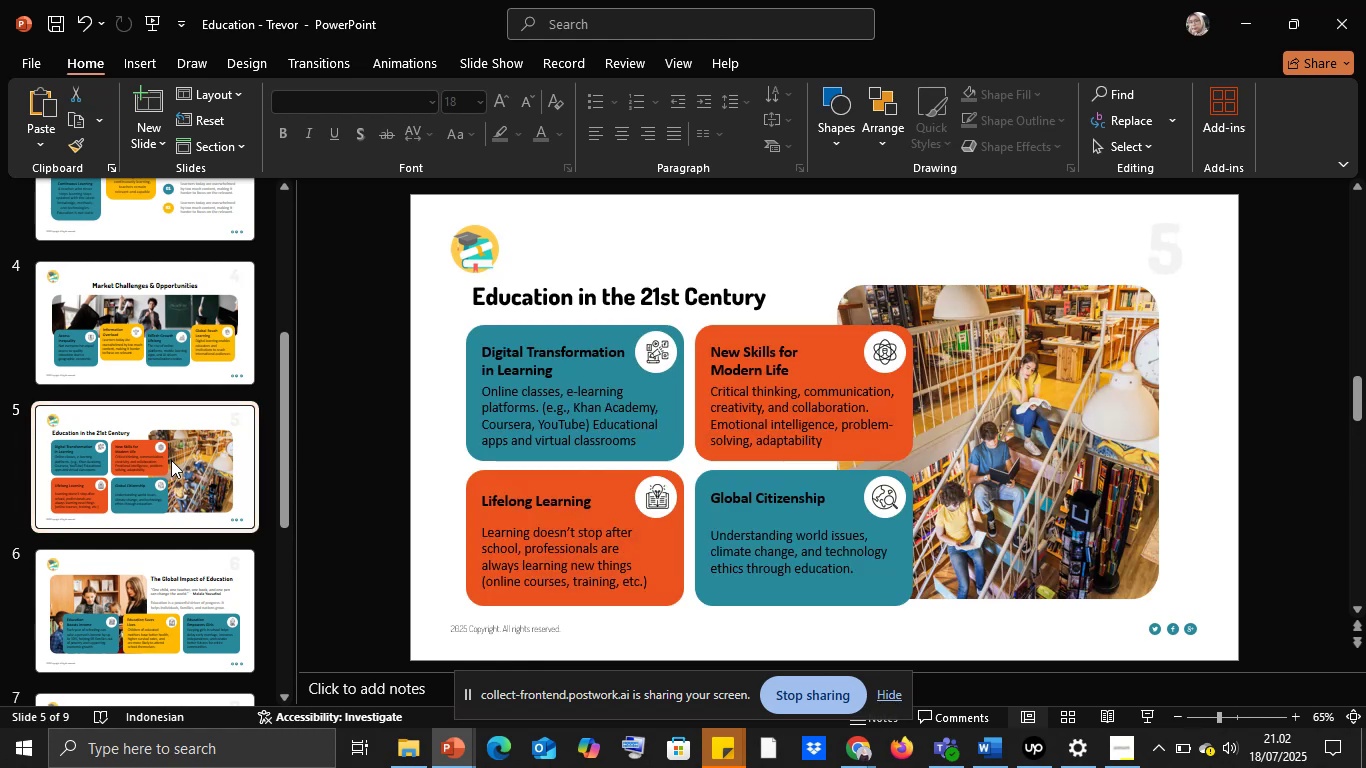 
scroll: coordinate [171, 460], scroll_direction: up, amount: 11.0
 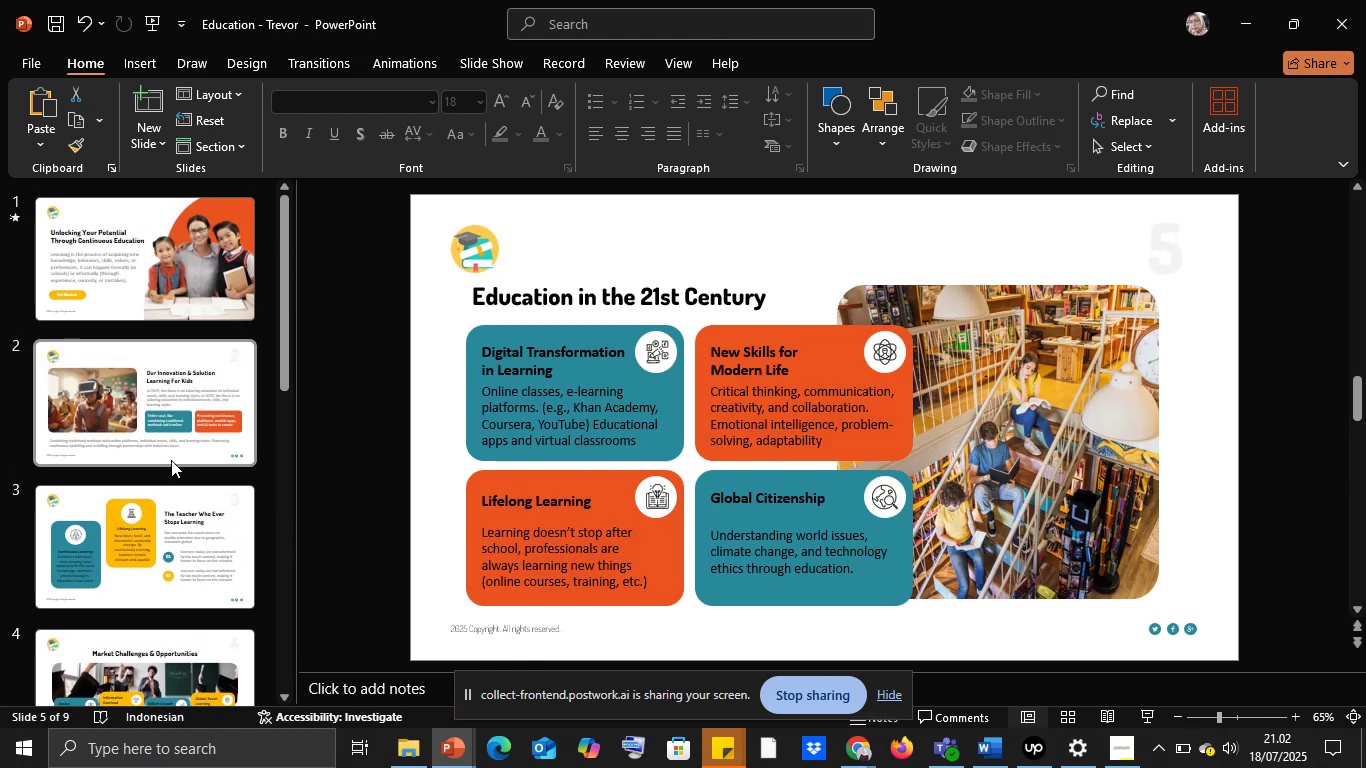 
left_click([149, 393])
 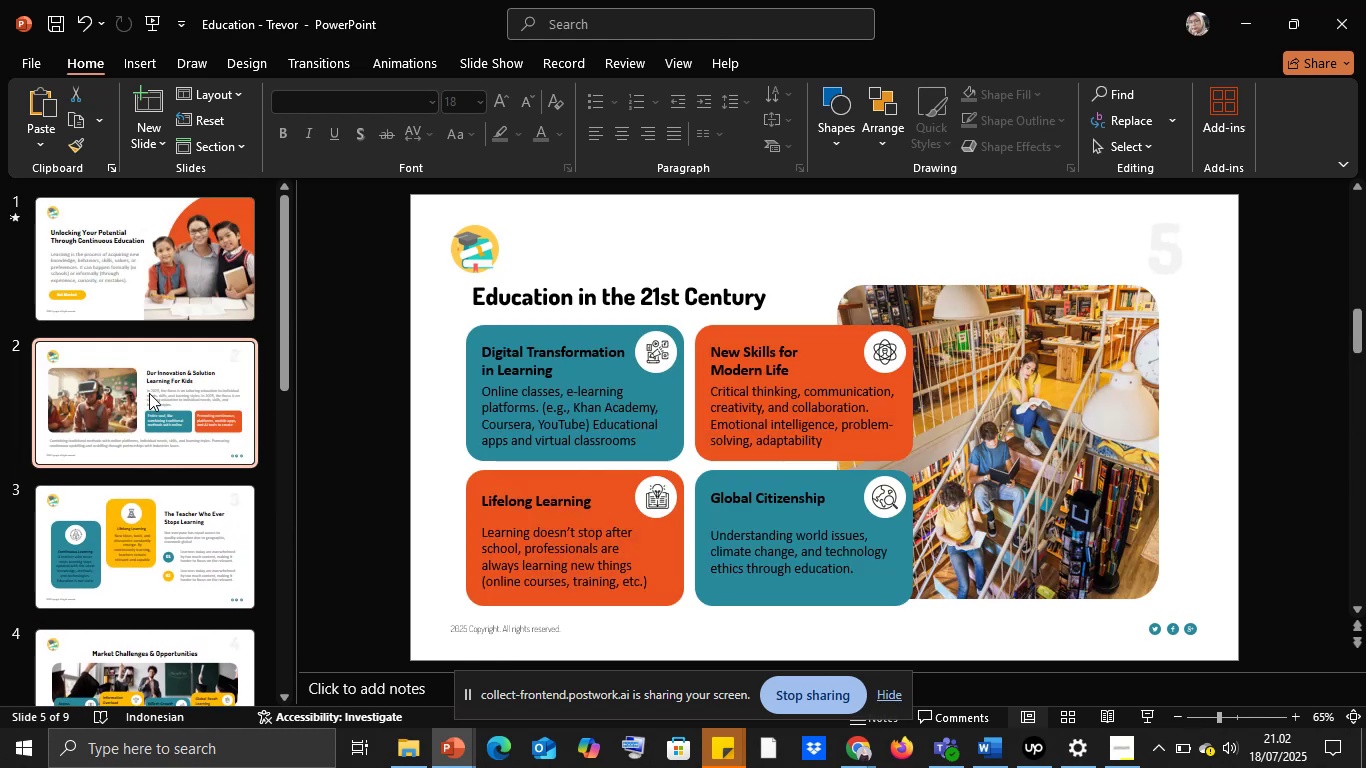 
hold_key(key=ControlLeft, duration=0.69)
 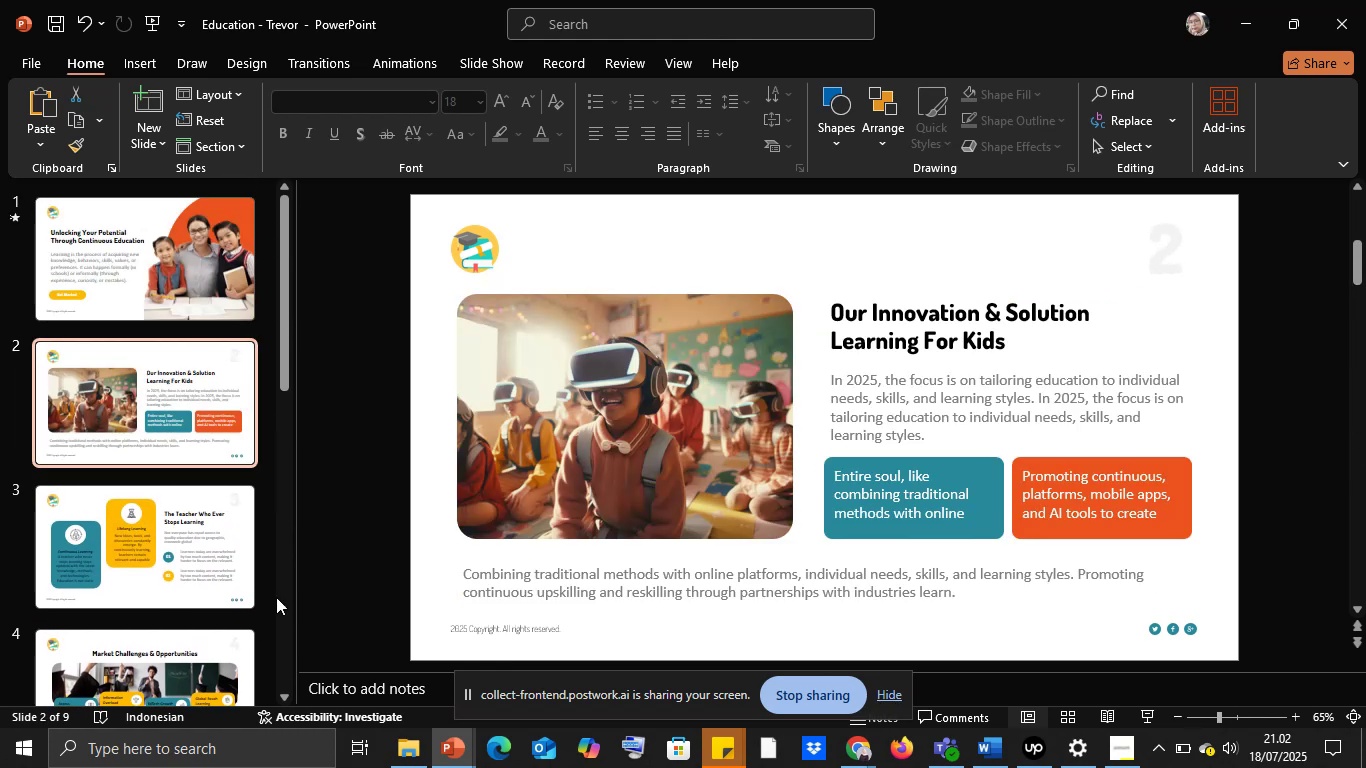 
scroll: coordinate [135, 571], scroll_direction: down, amount: 26.0
 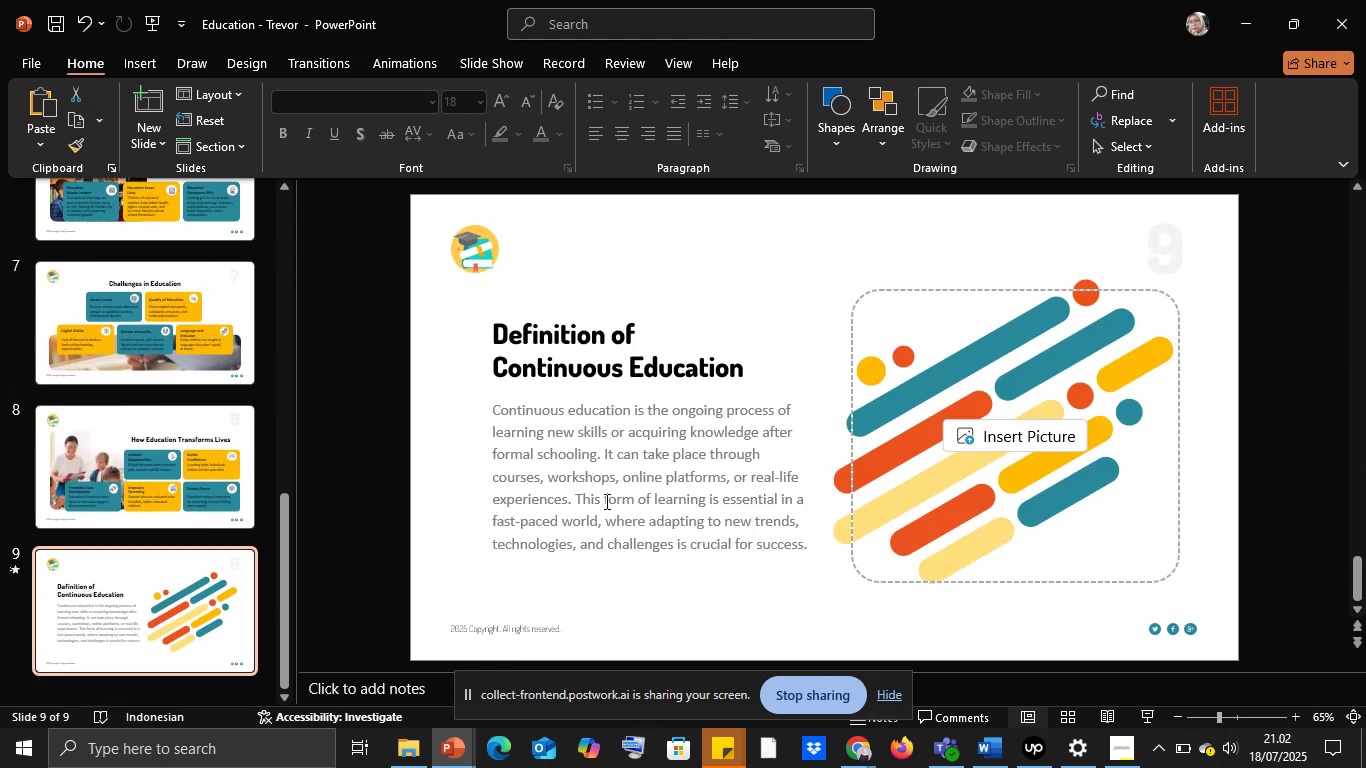 
left_click([838, 474])
 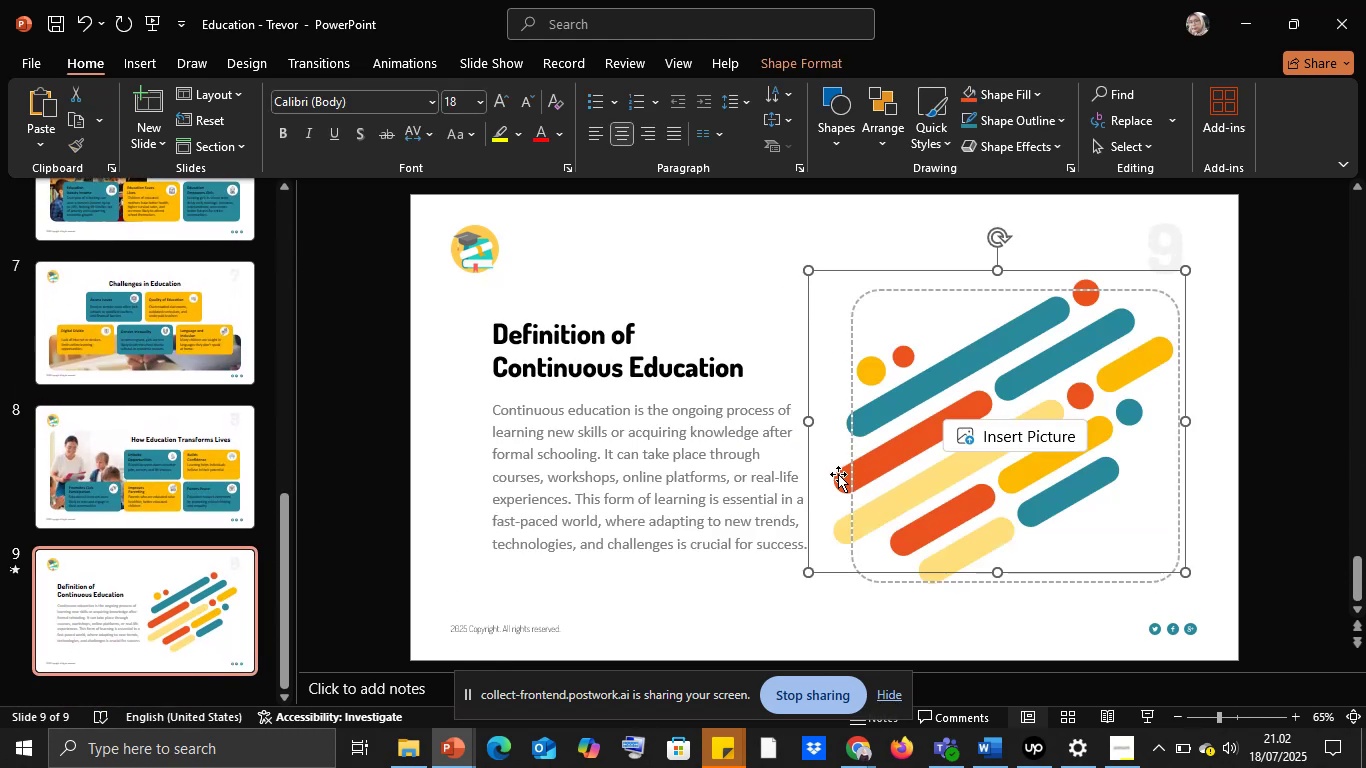 
key(Delete)
 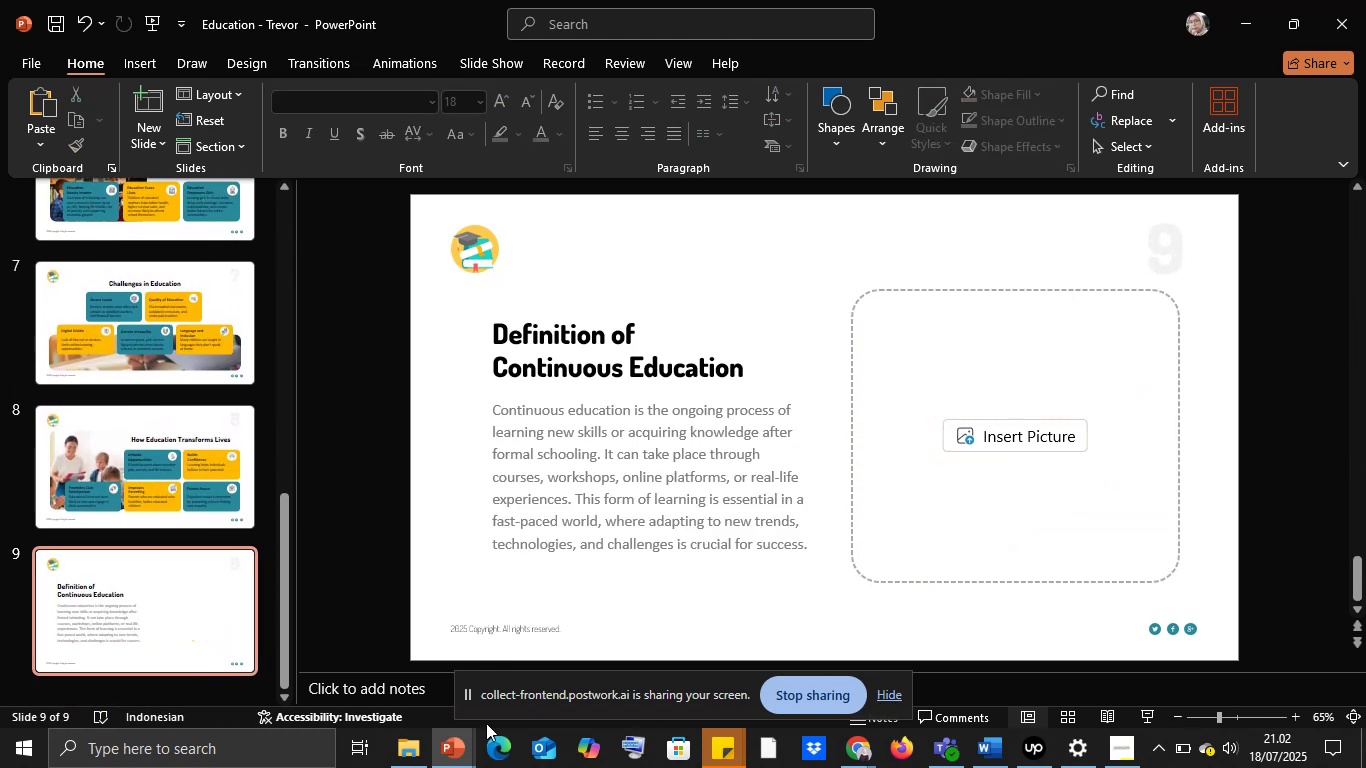 
left_click([451, 750])
 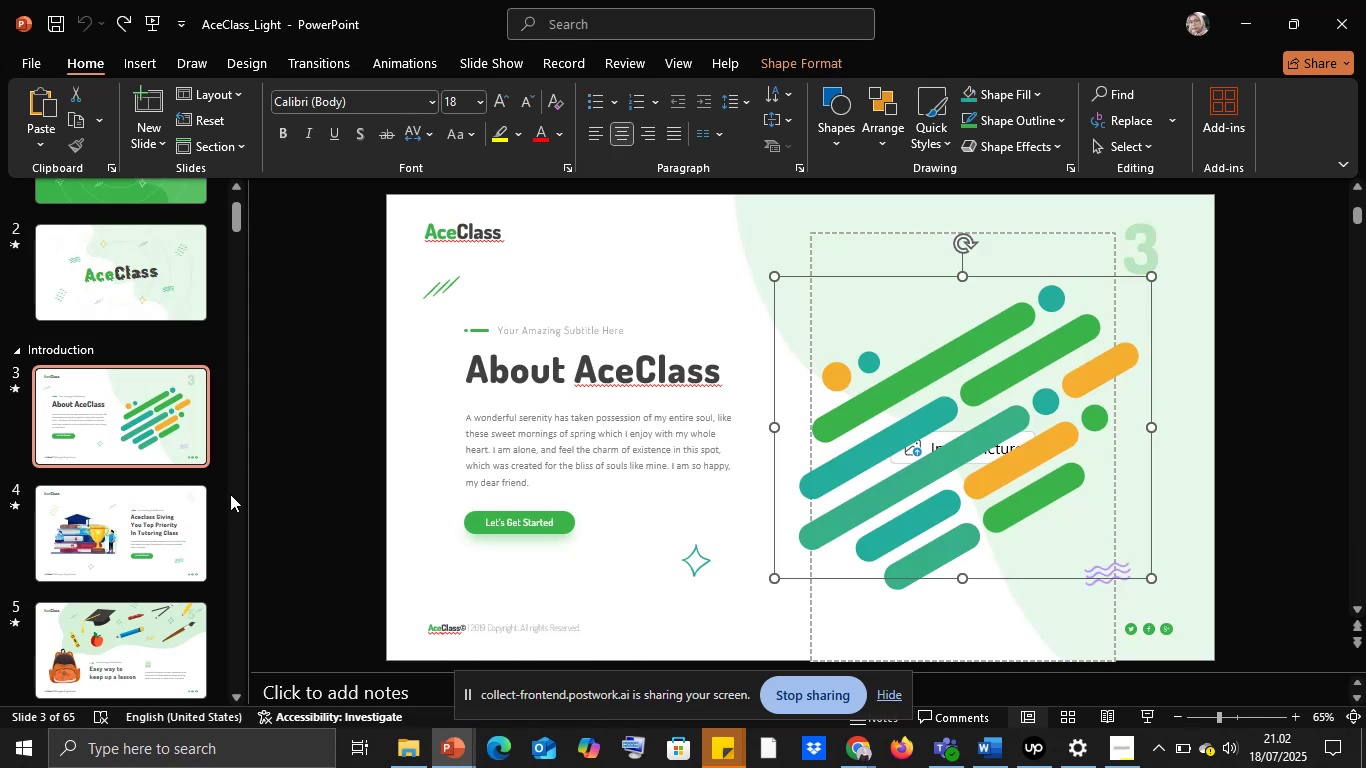 
left_click([148, 513])
 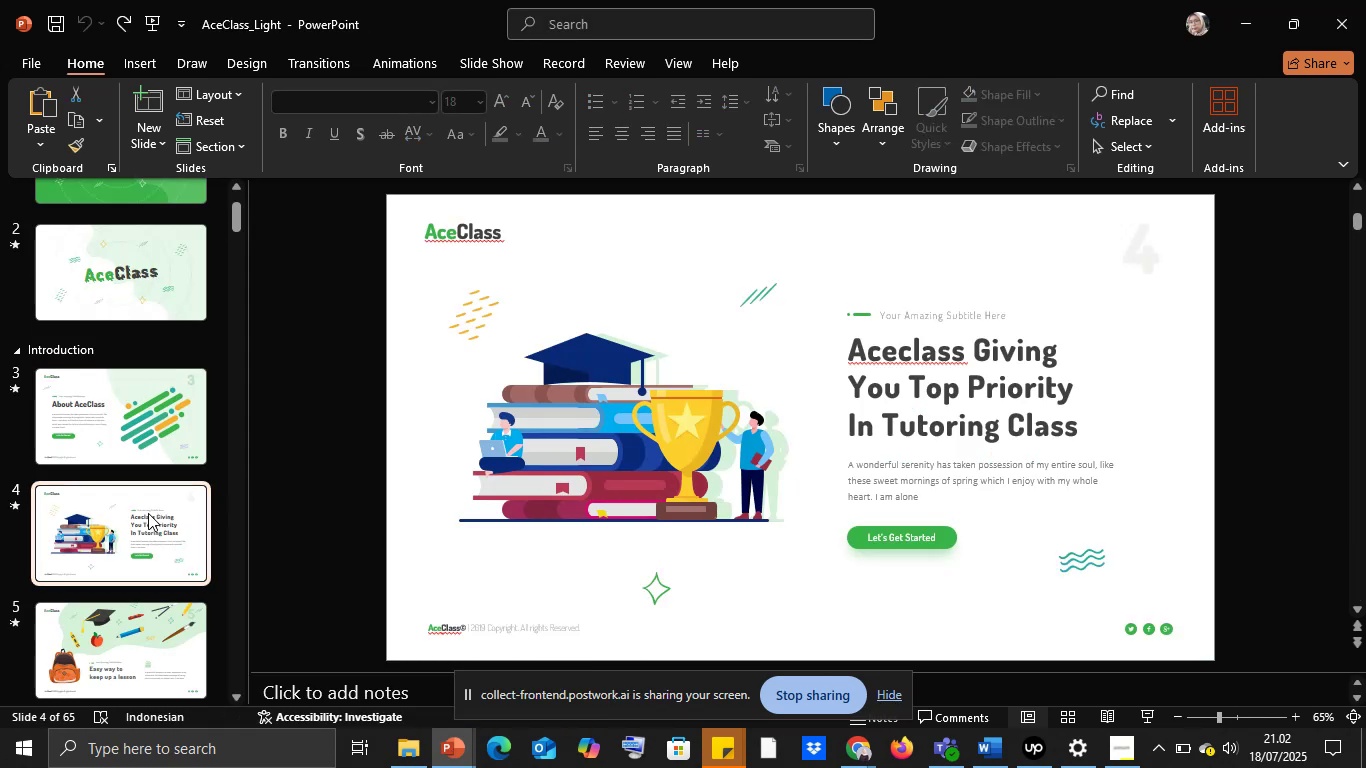 
scroll: coordinate [148, 513], scroll_direction: down, amount: 1.0
 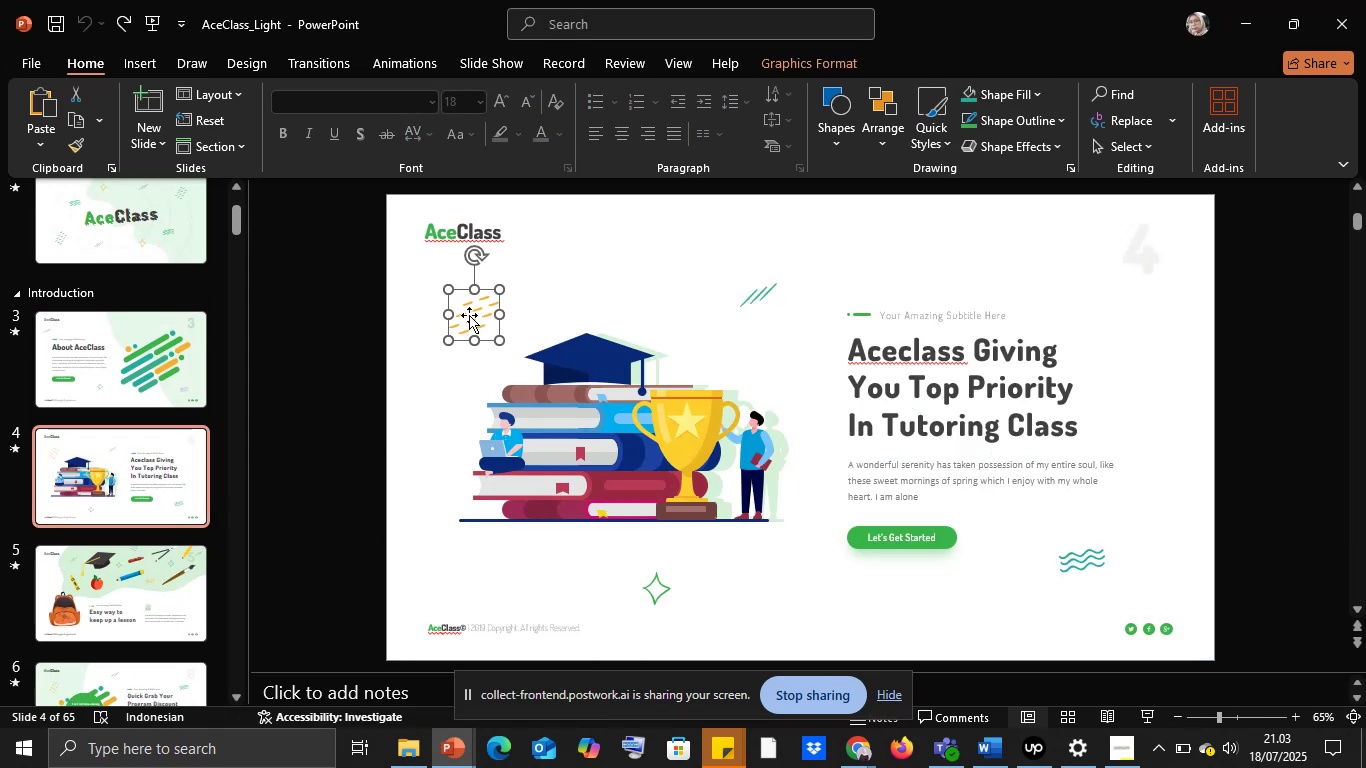 
left_click([74, 611])
 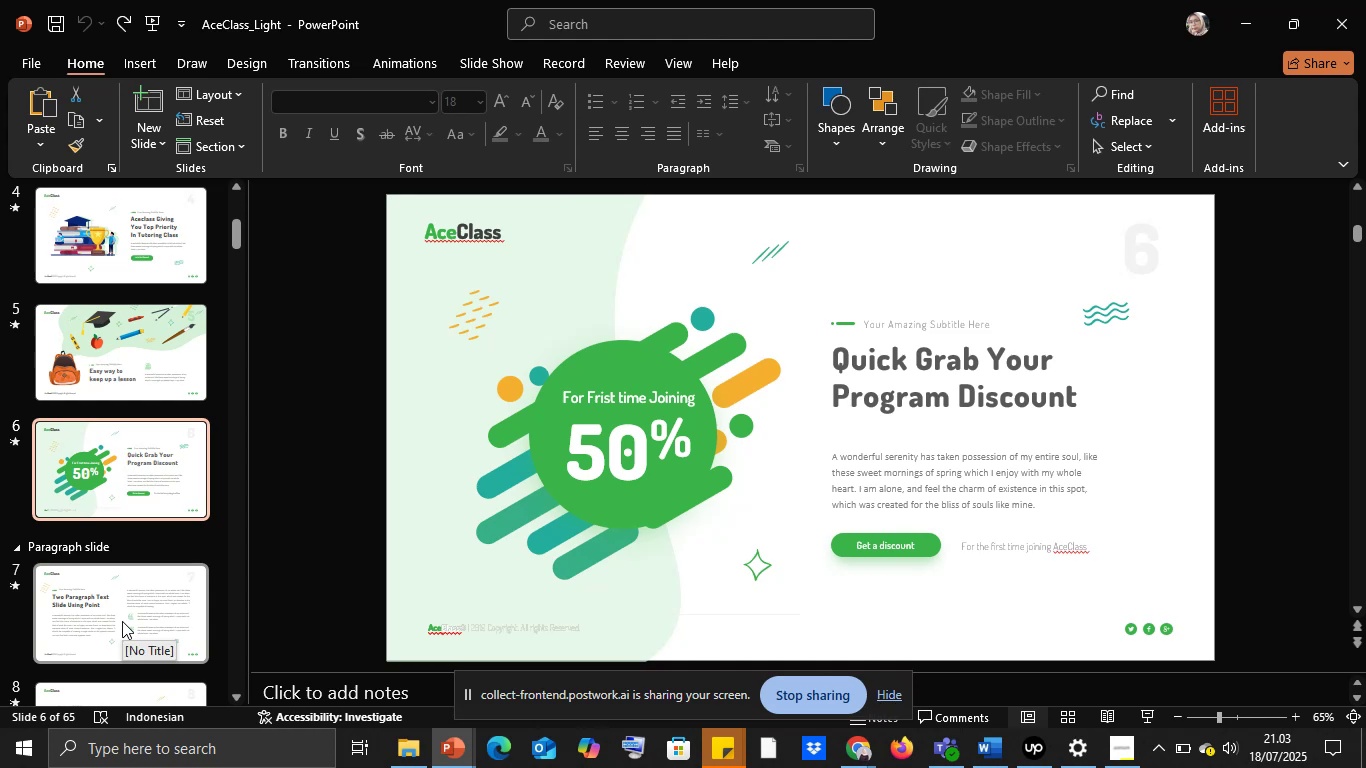 
scroll: coordinate [122, 621], scroll_direction: down, amount: 2.0
 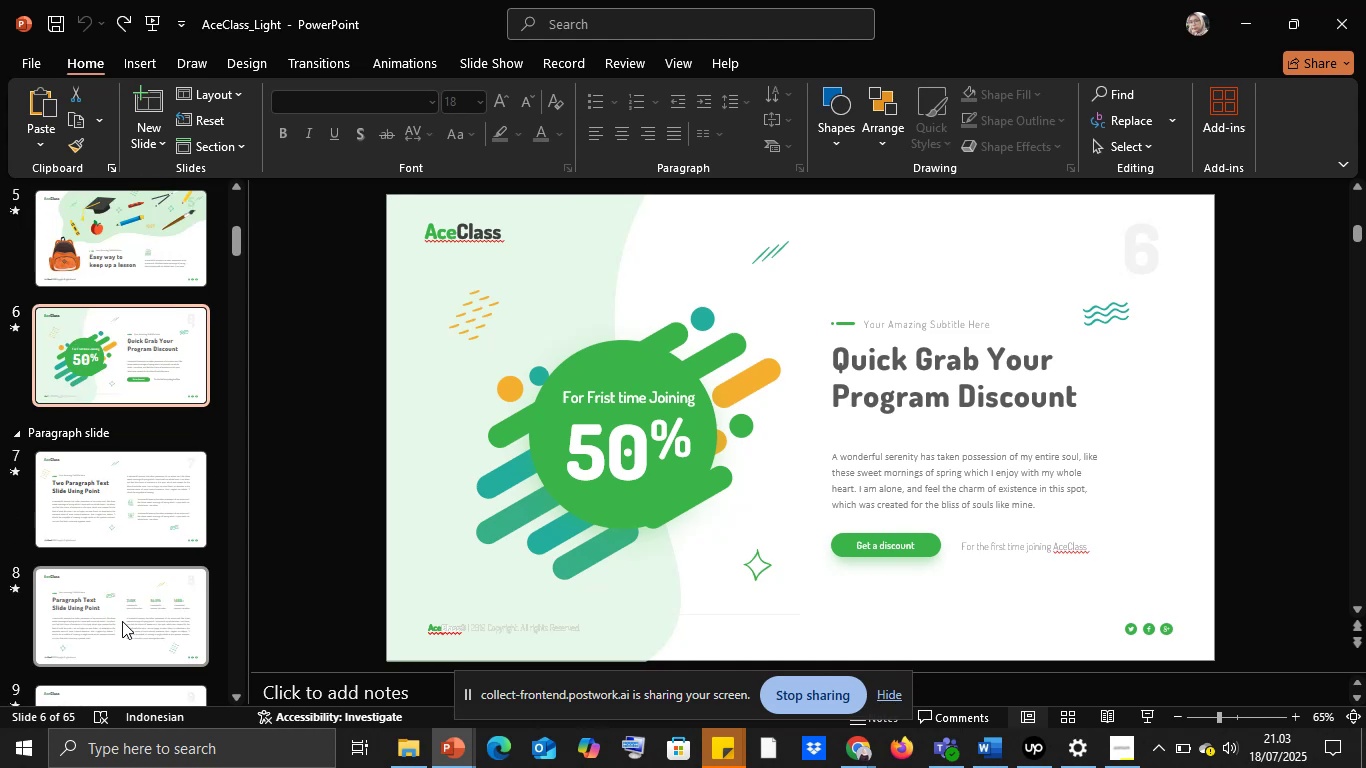 
left_click([122, 621])
 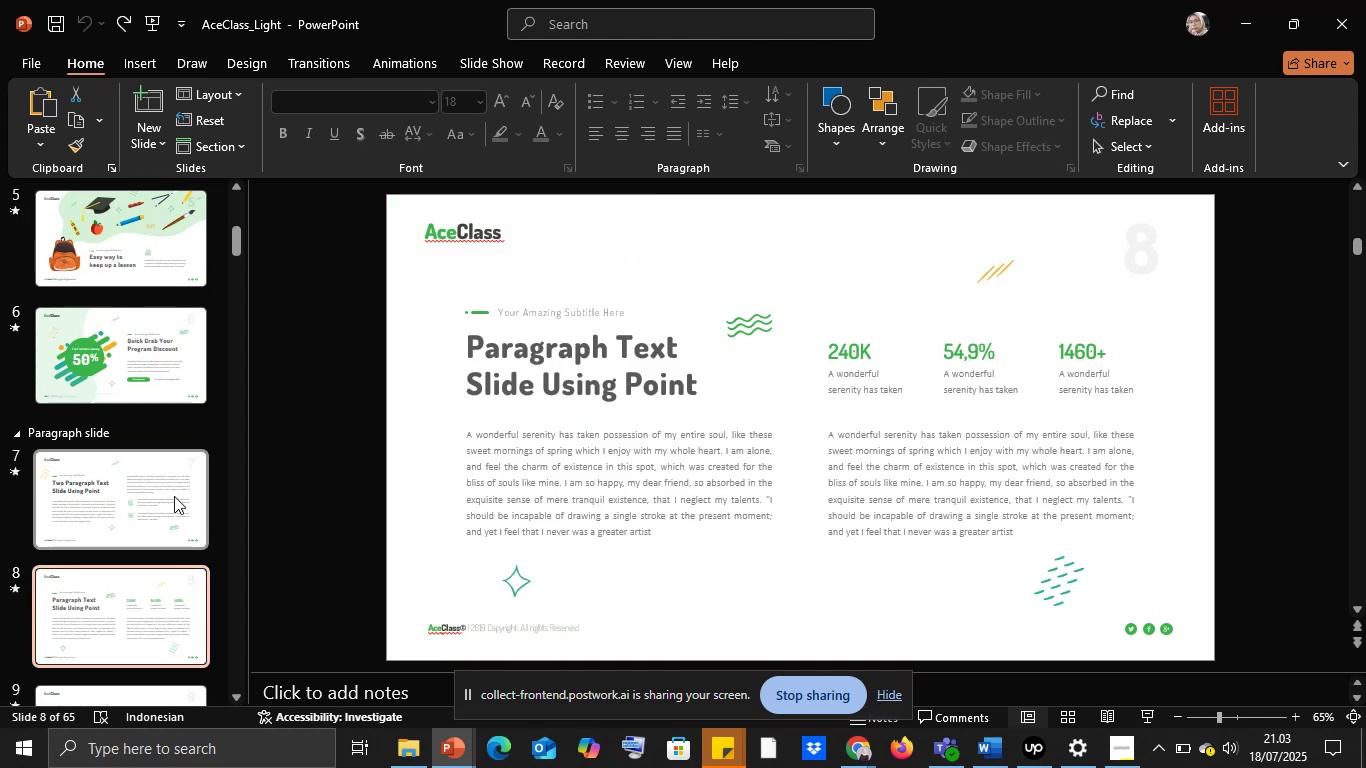 
left_click([174, 496])
 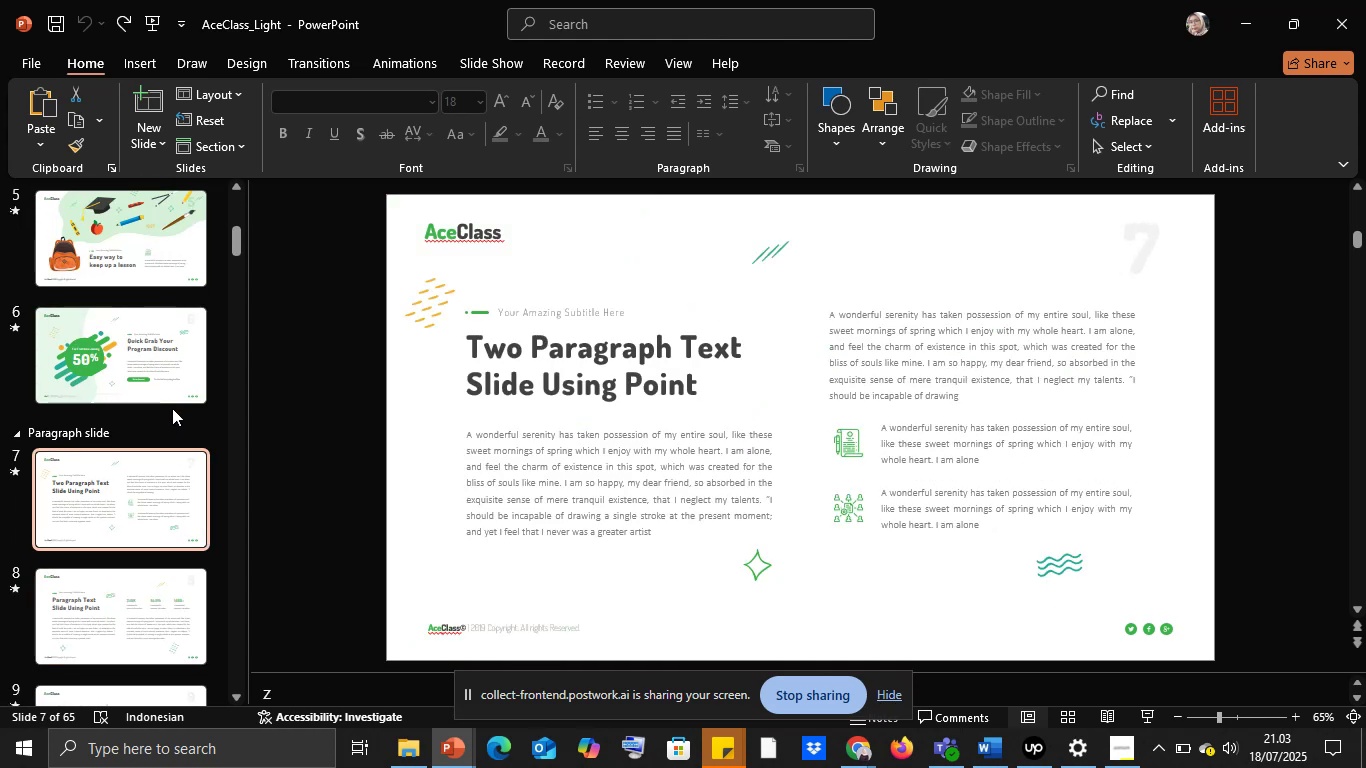 
left_click([172, 408])
 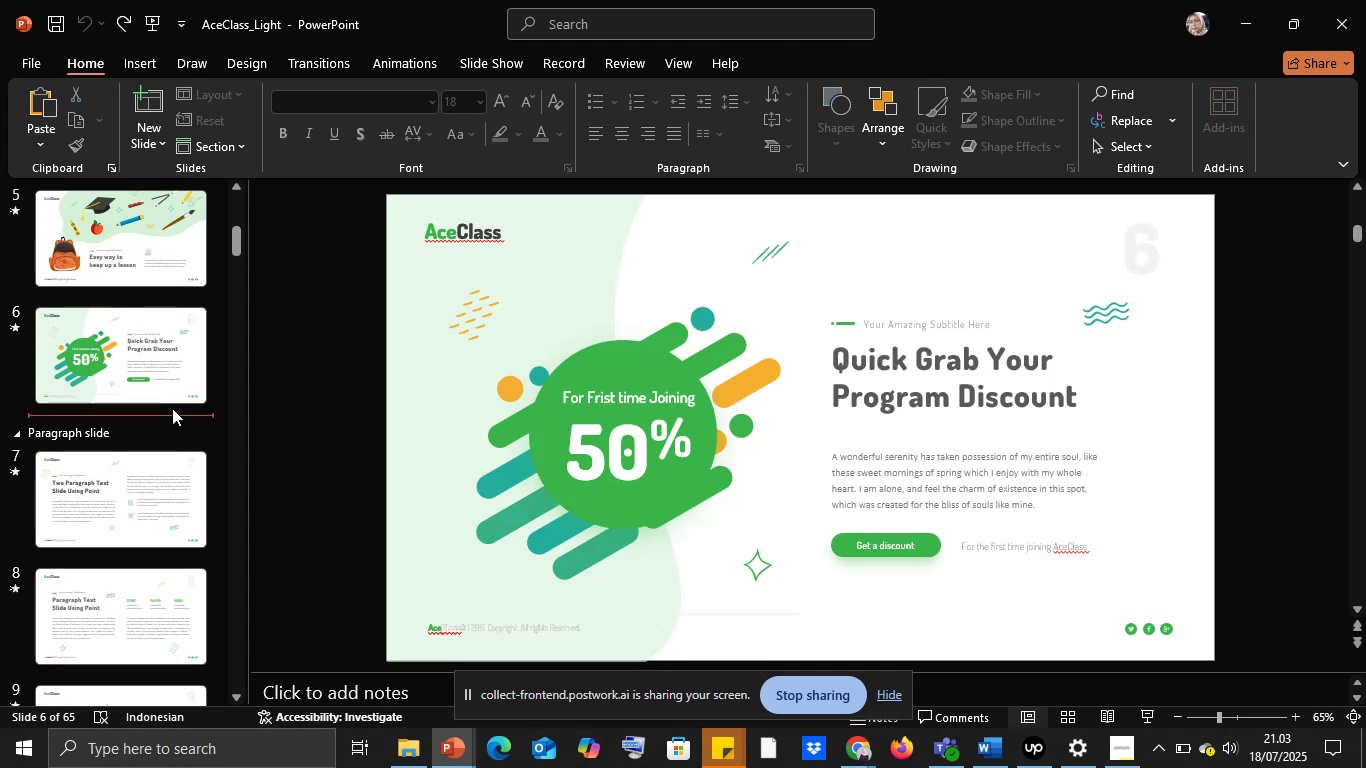 
scroll: coordinate [172, 408], scroll_direction: up, amount: 9.0
 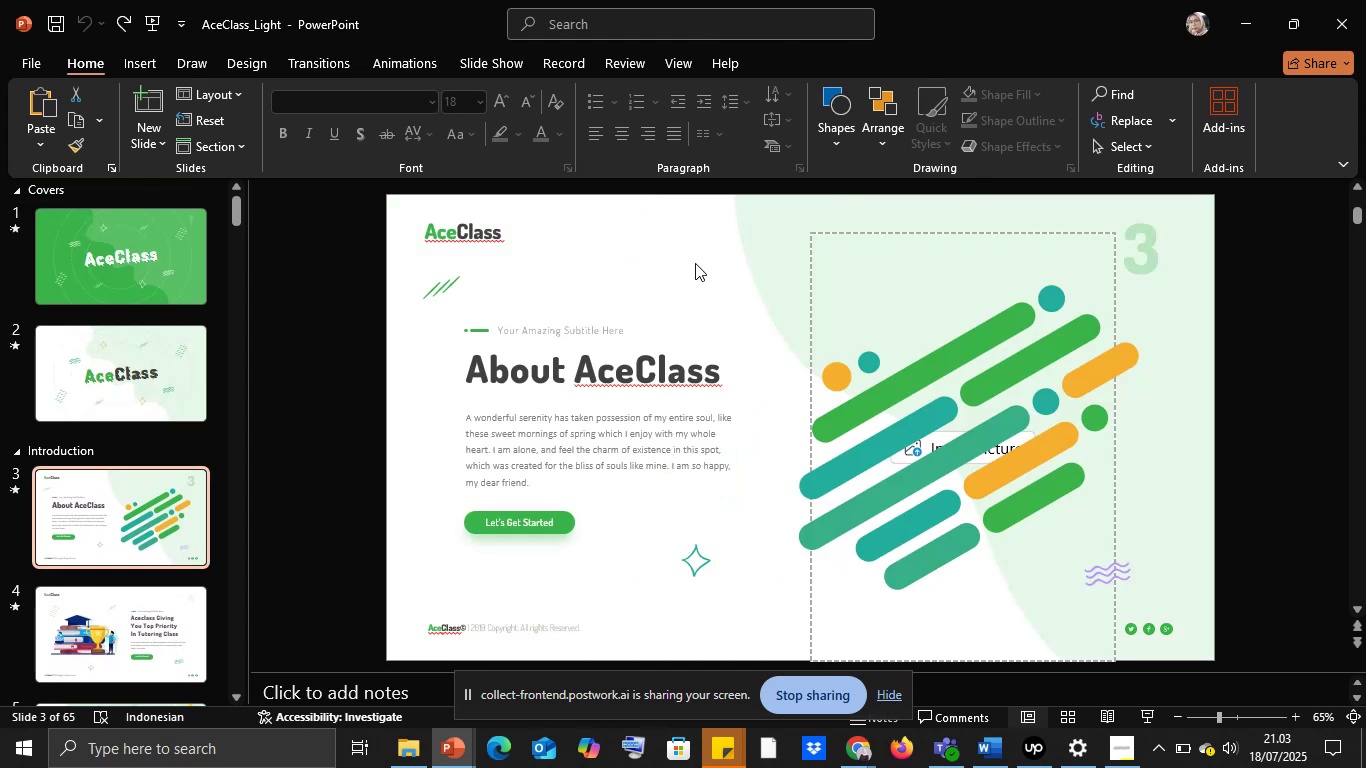 
double_click([750, 235])
 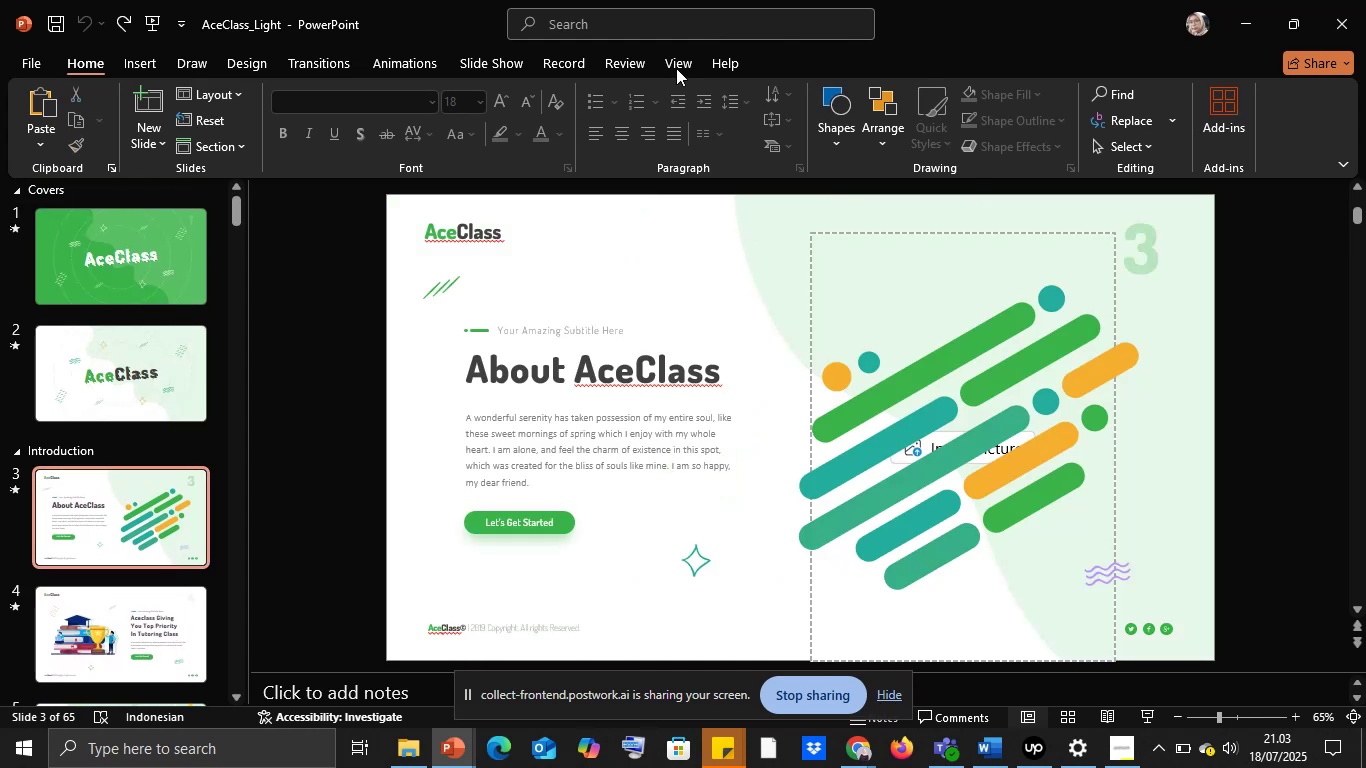 
triple_click([676, 68])
 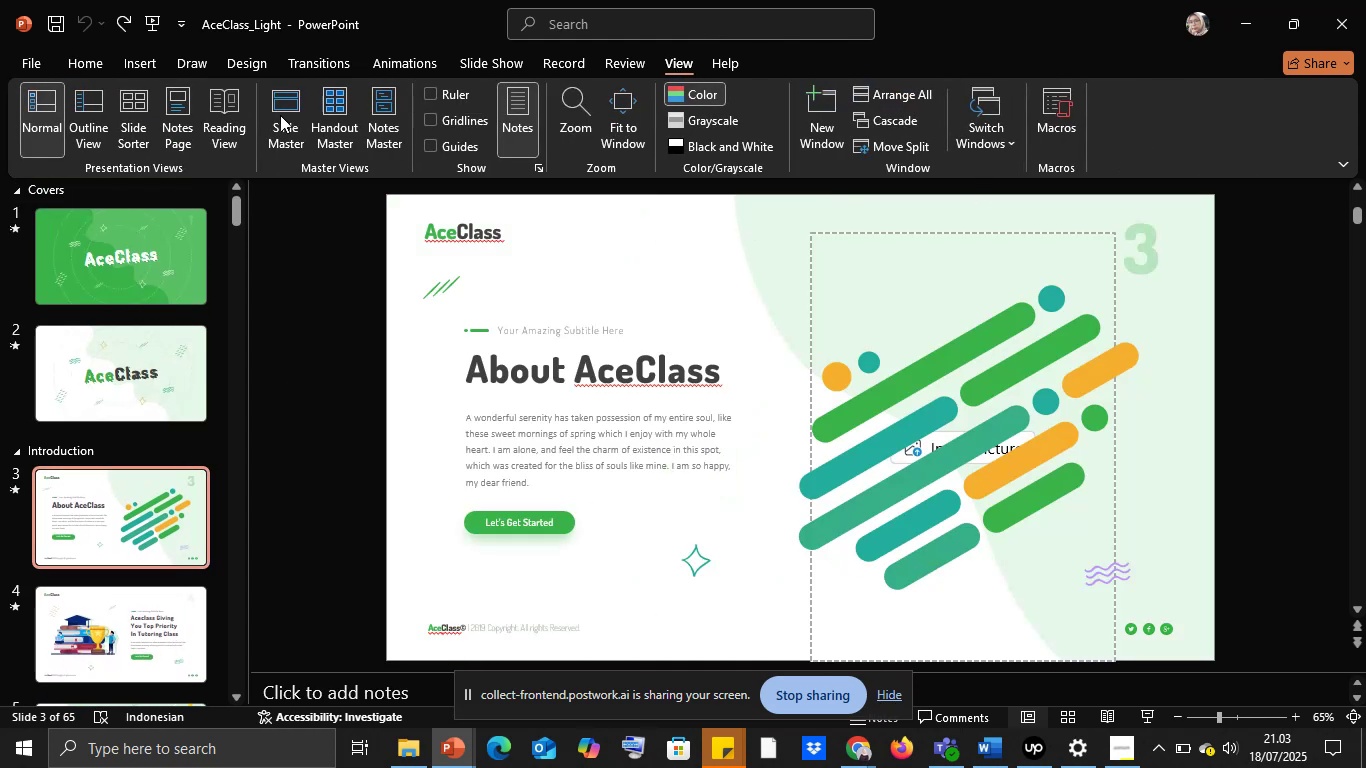 
left_click([280, 114])
 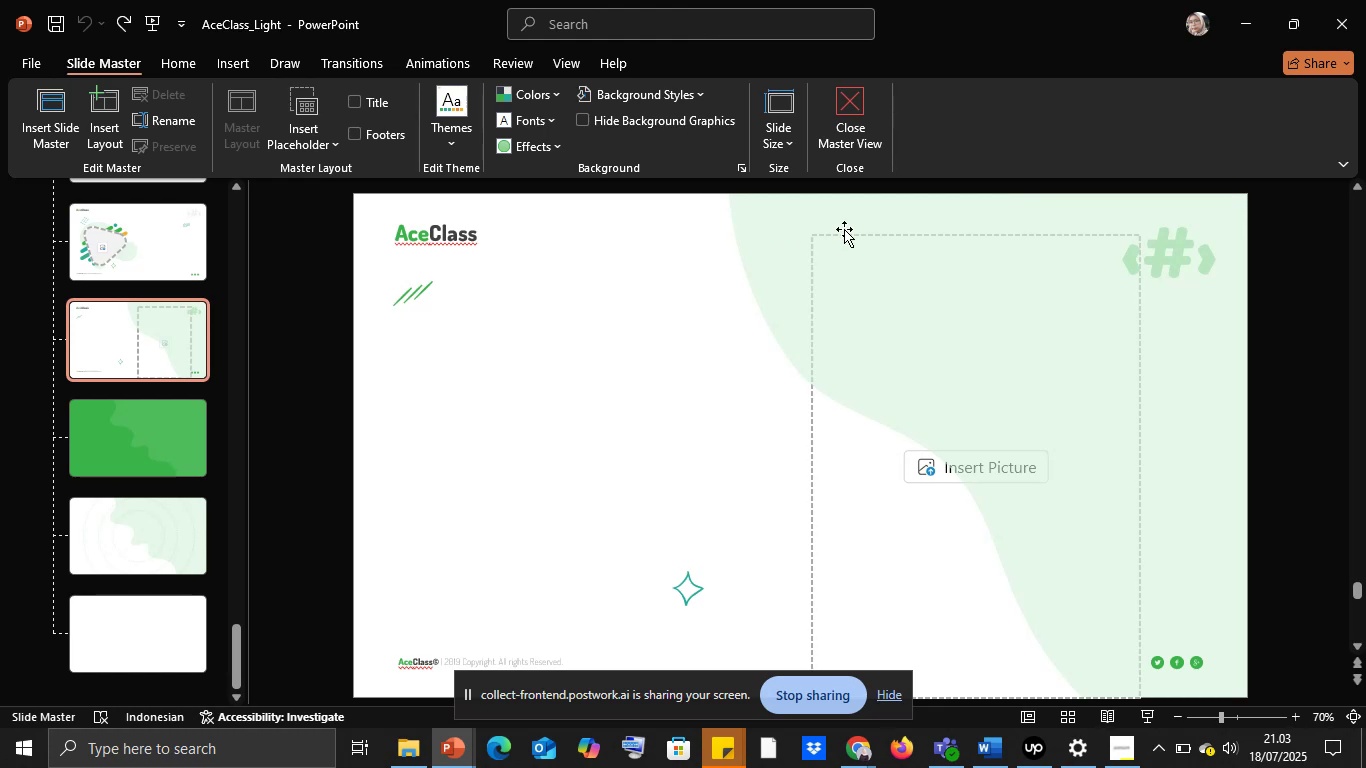 
left_click([777, 230])
 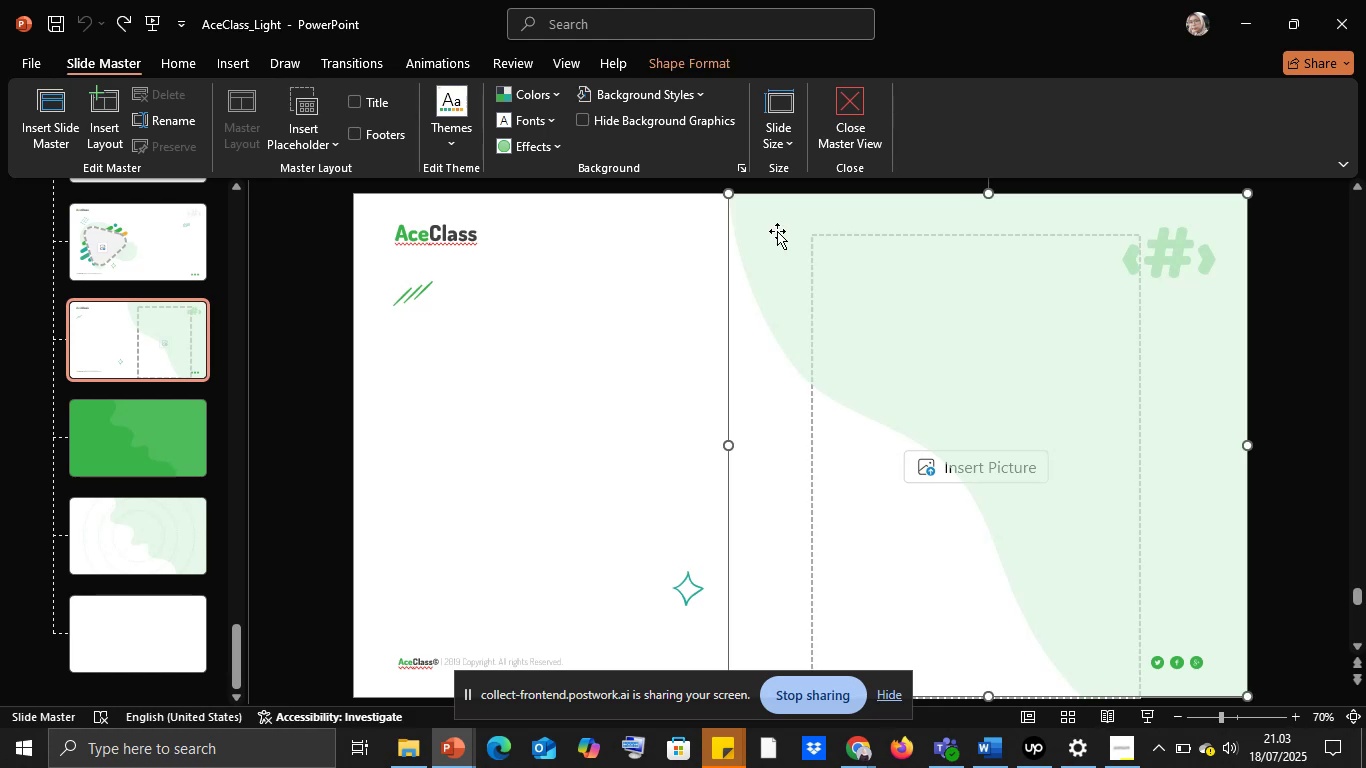 
key(Control+C)
 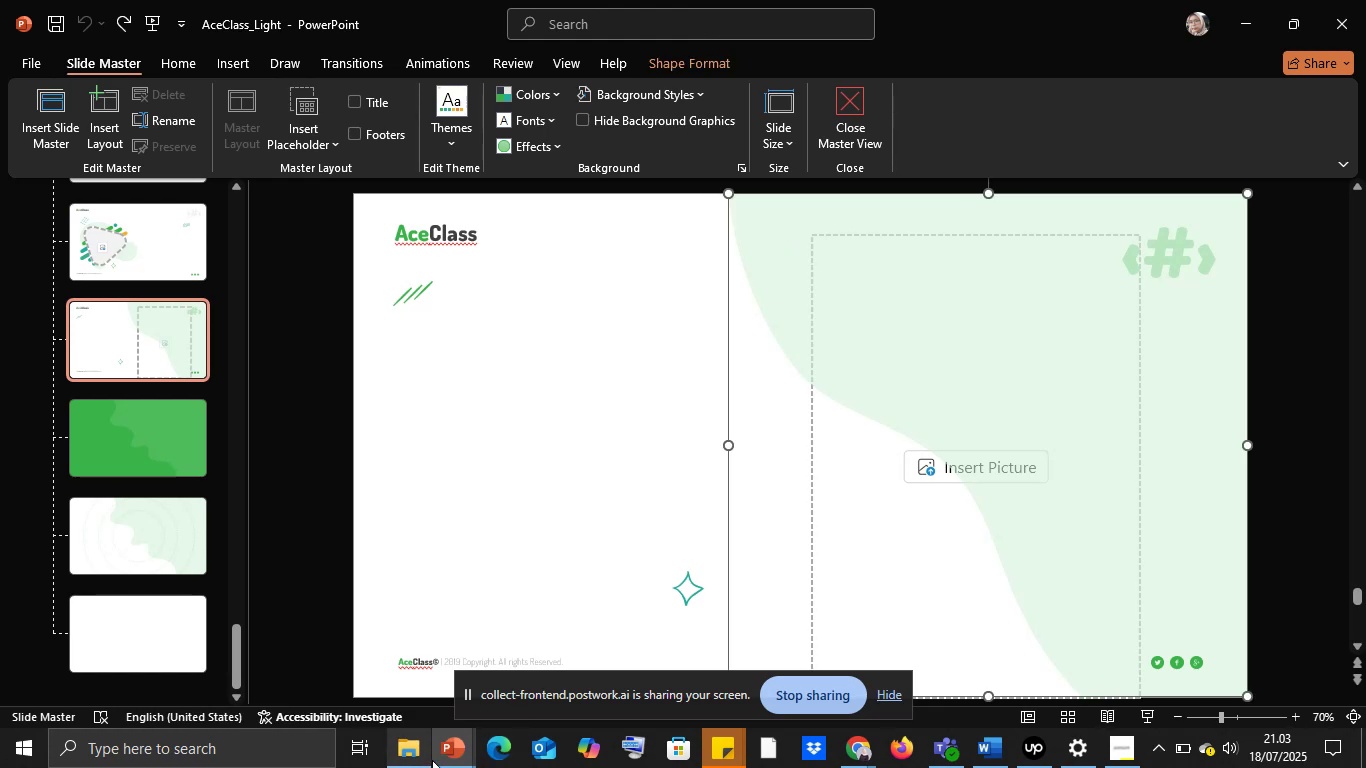 
left_click([447, 755])
 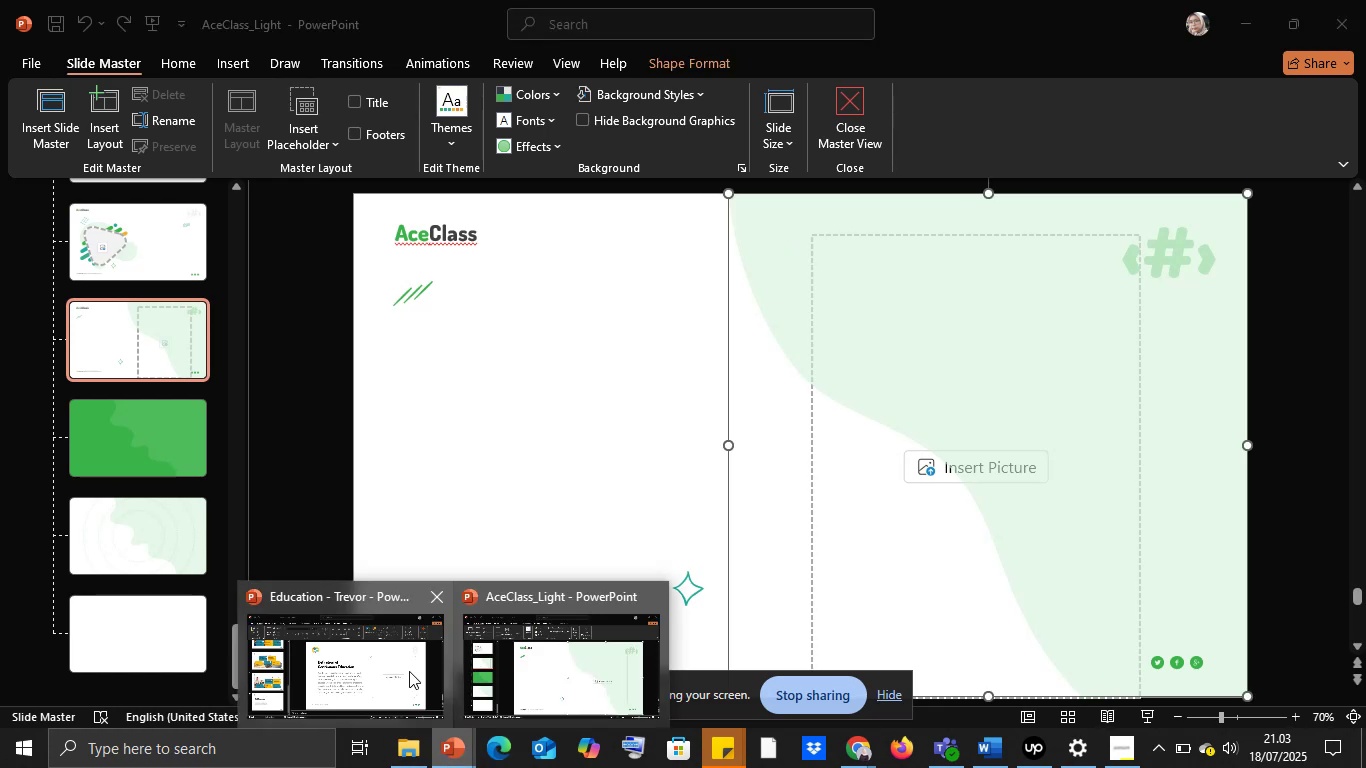 
left_click([378, 655])
 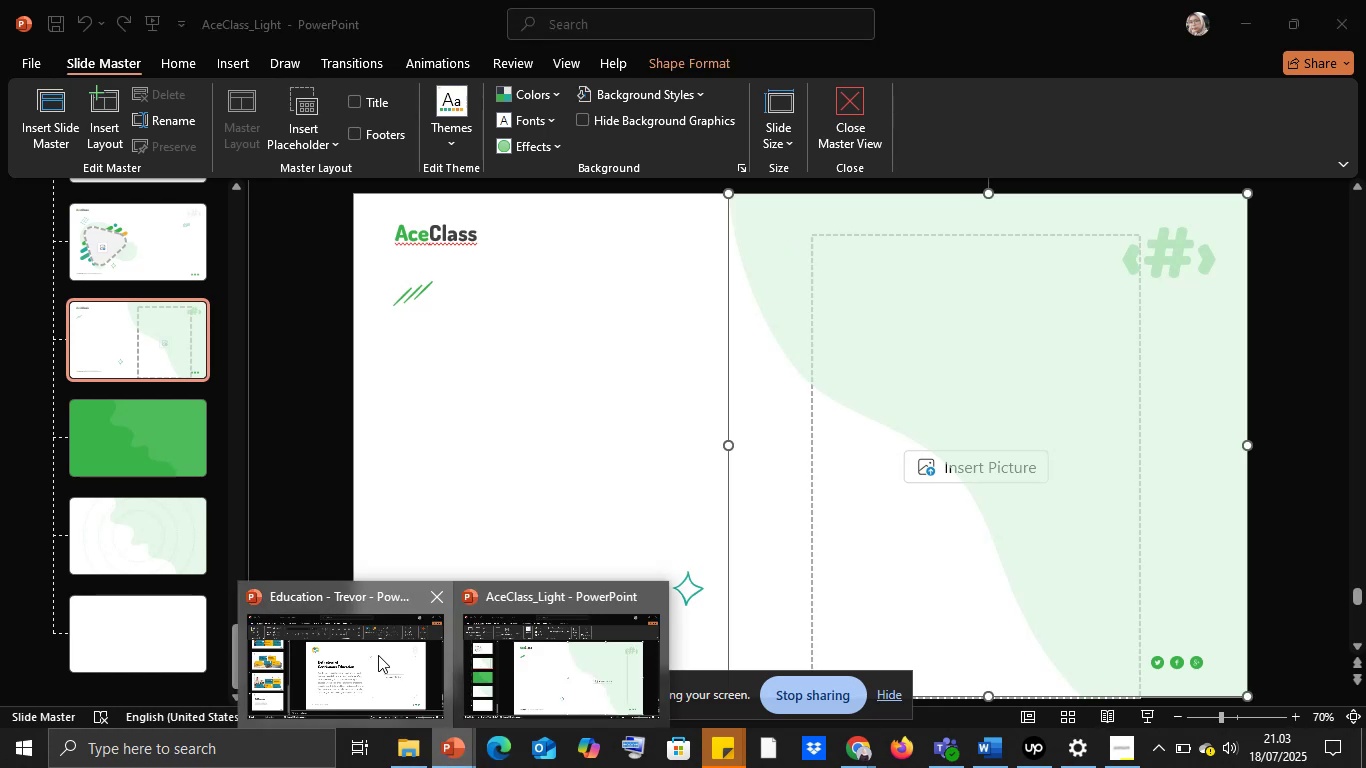 
key(Control+V)
 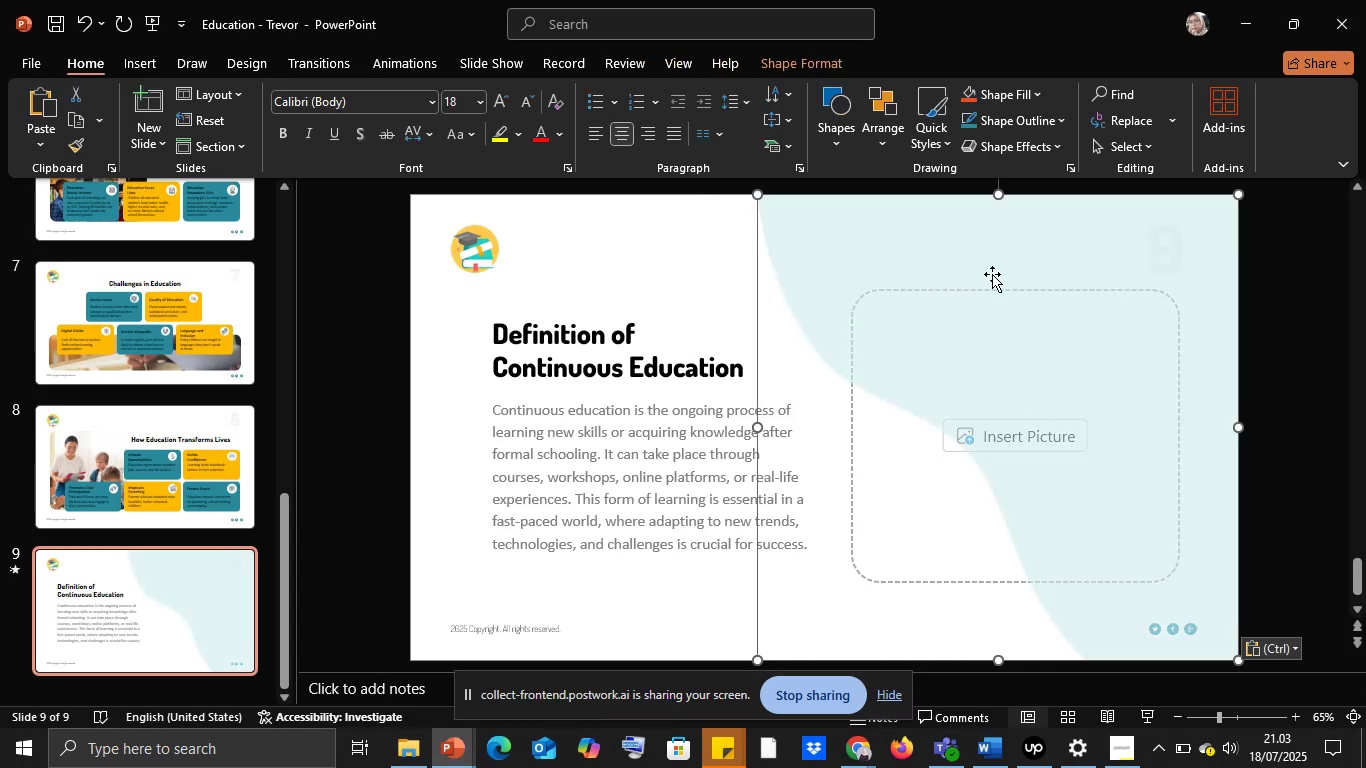 
right_click([948, 239])
 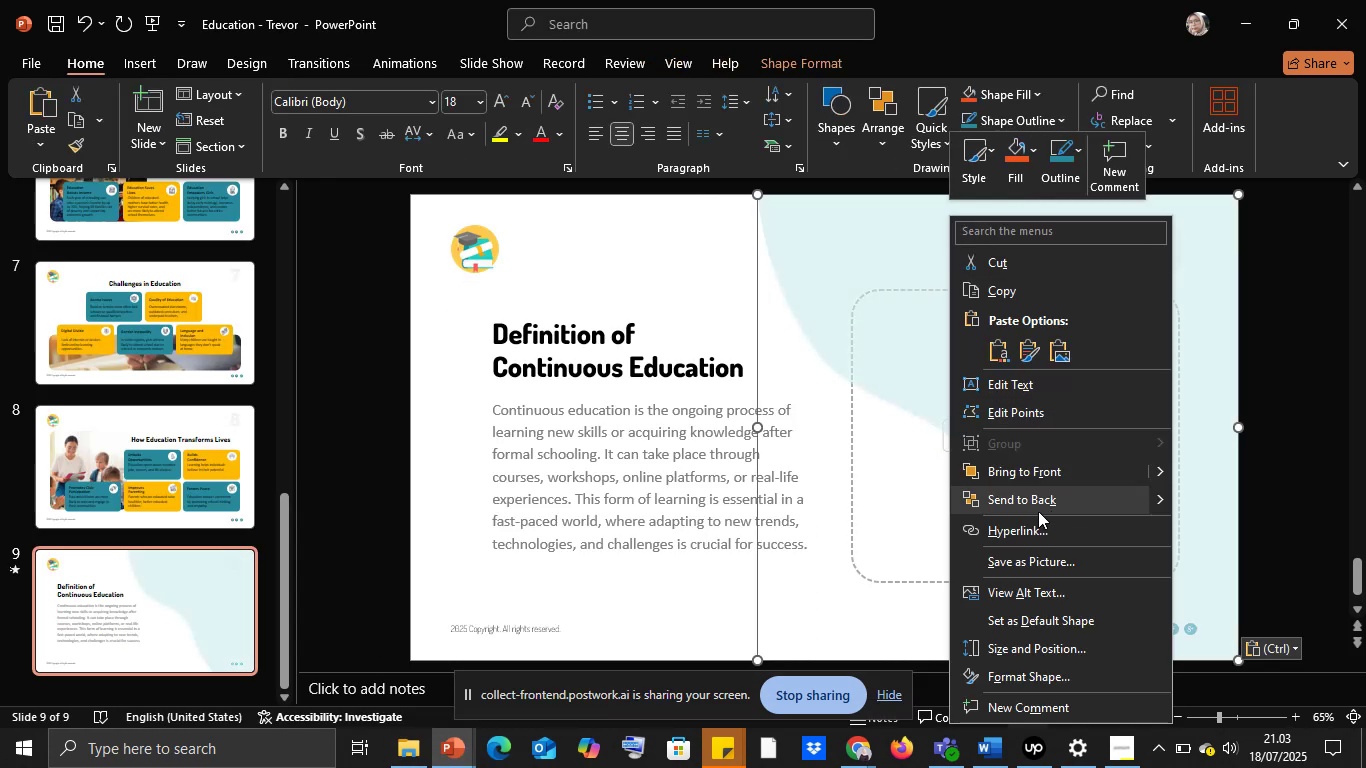 
left_click([1028, 497])
 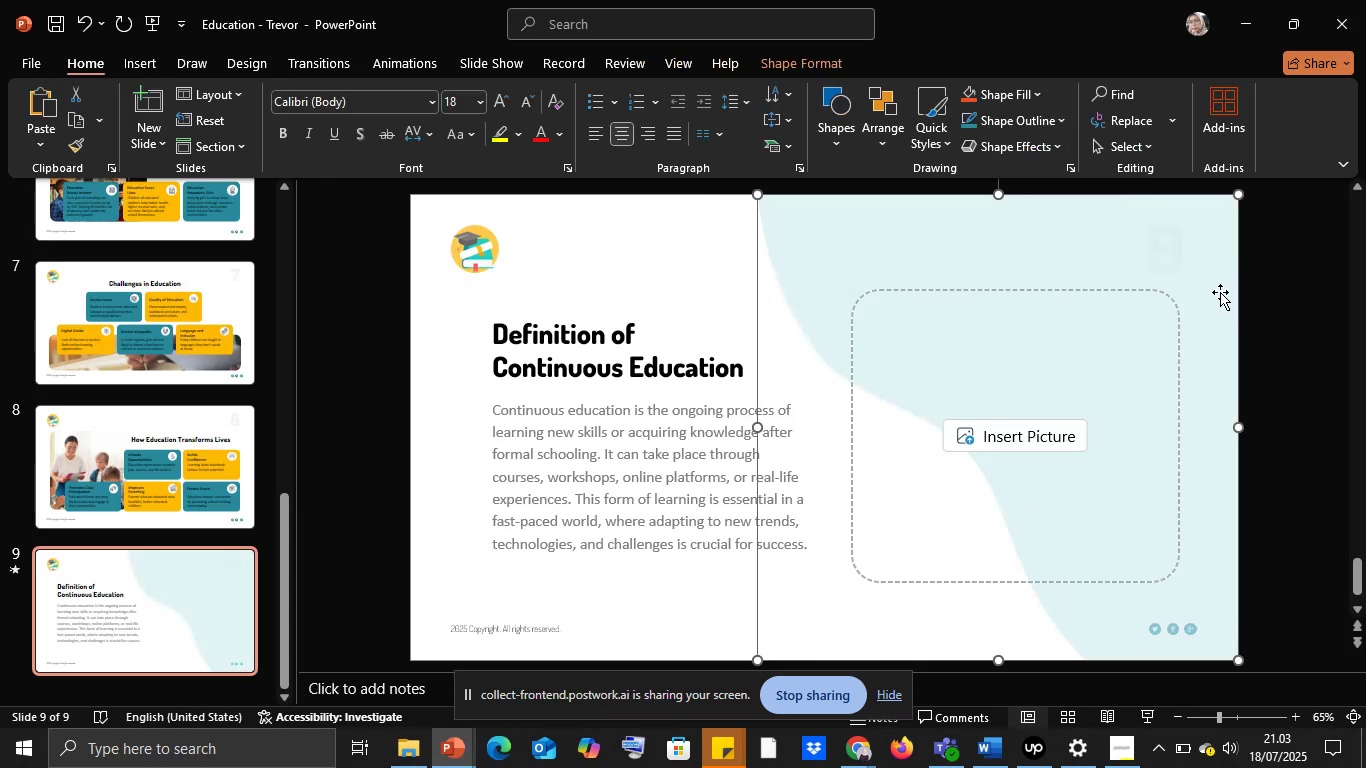 
left_click([1159, 259])
 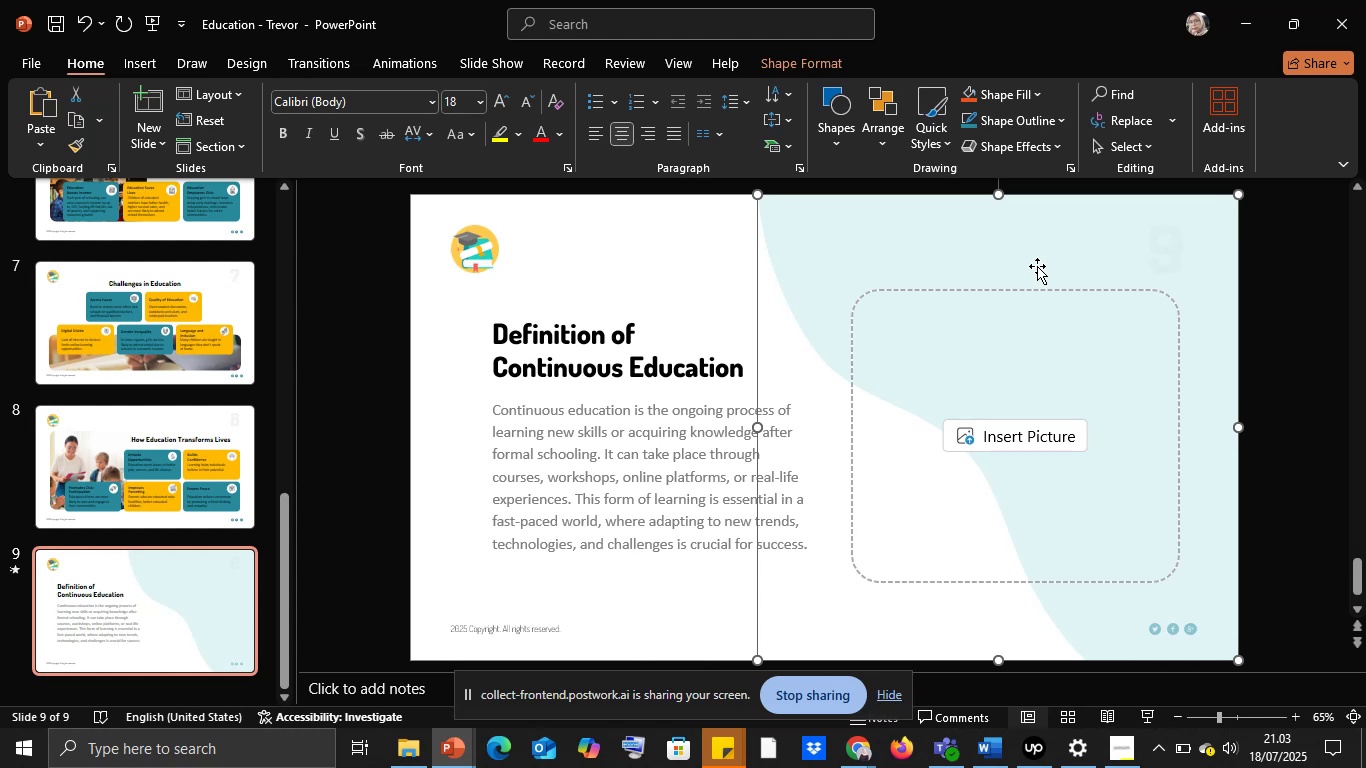 
left_click([1037, 266])
 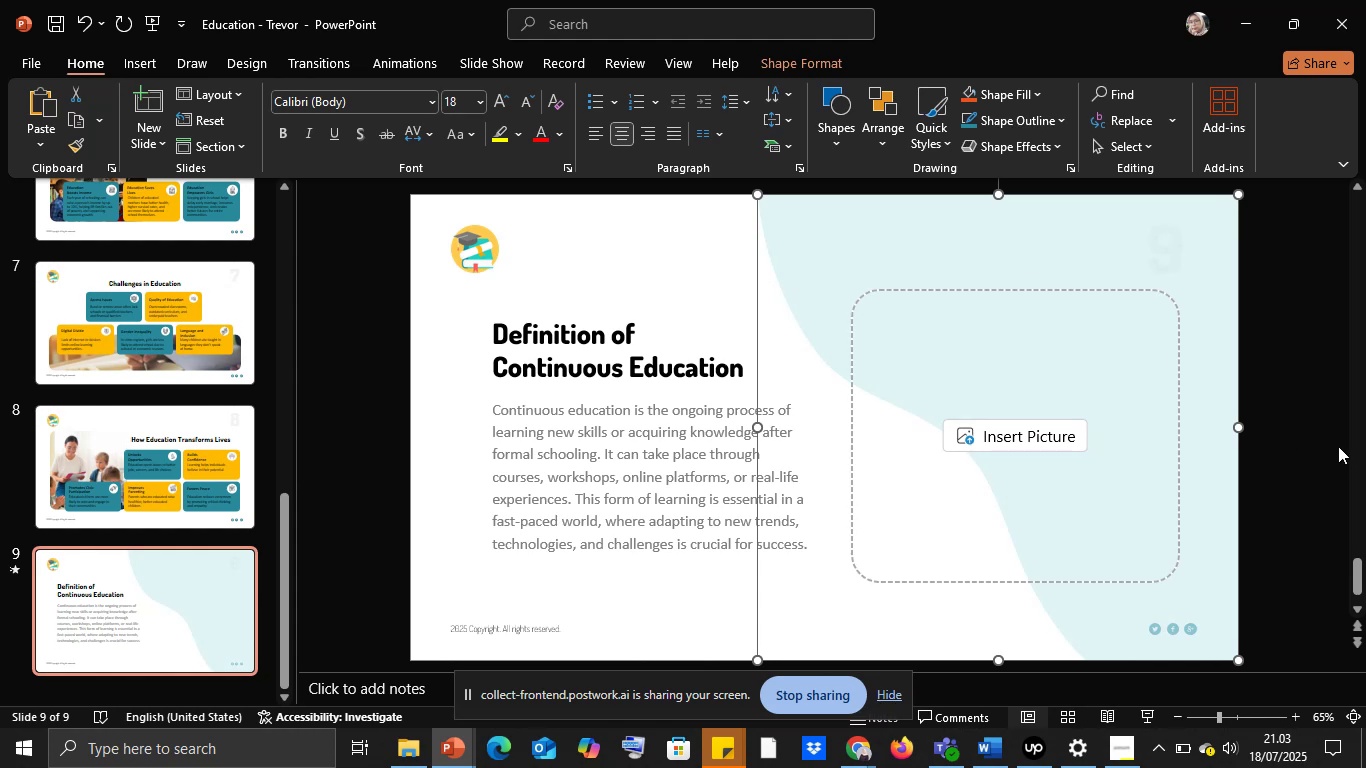 
left_click([1333, 440])
 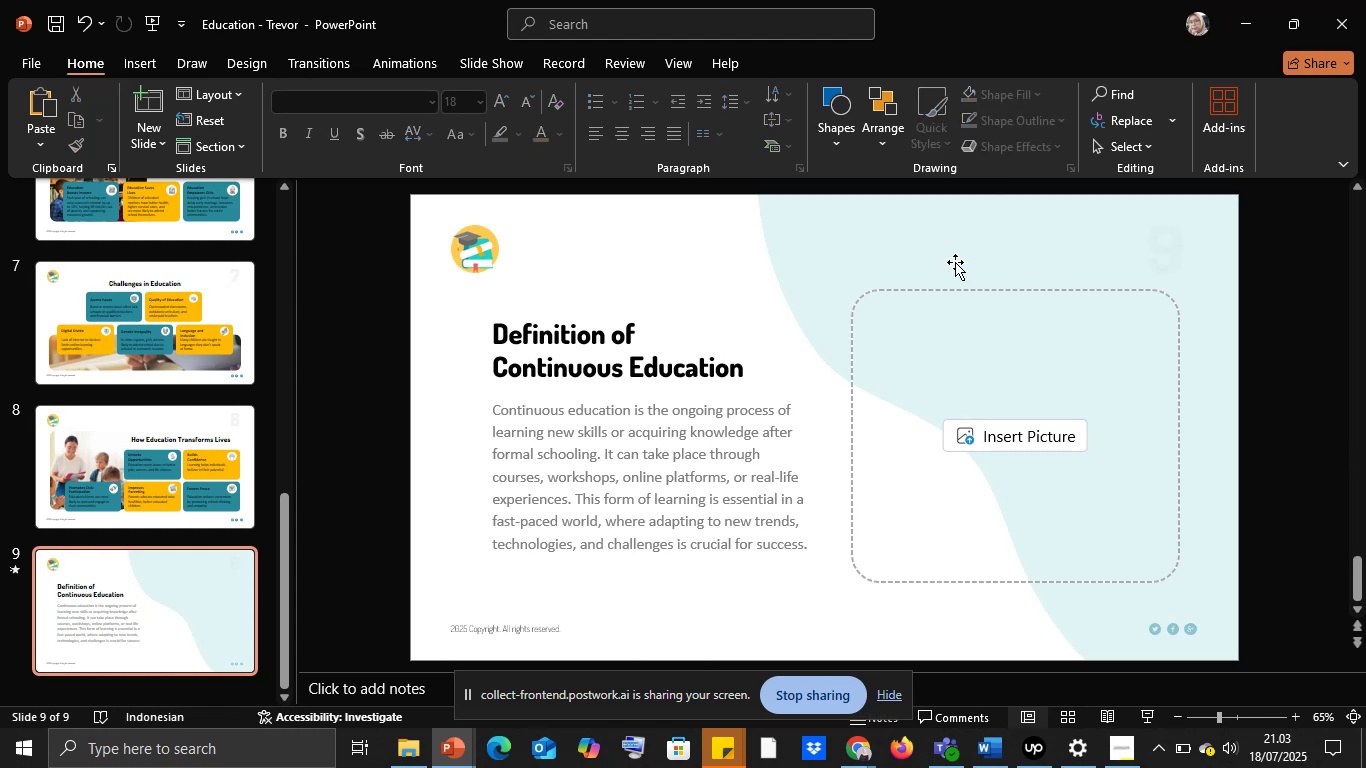 
left_click([944, 237])
 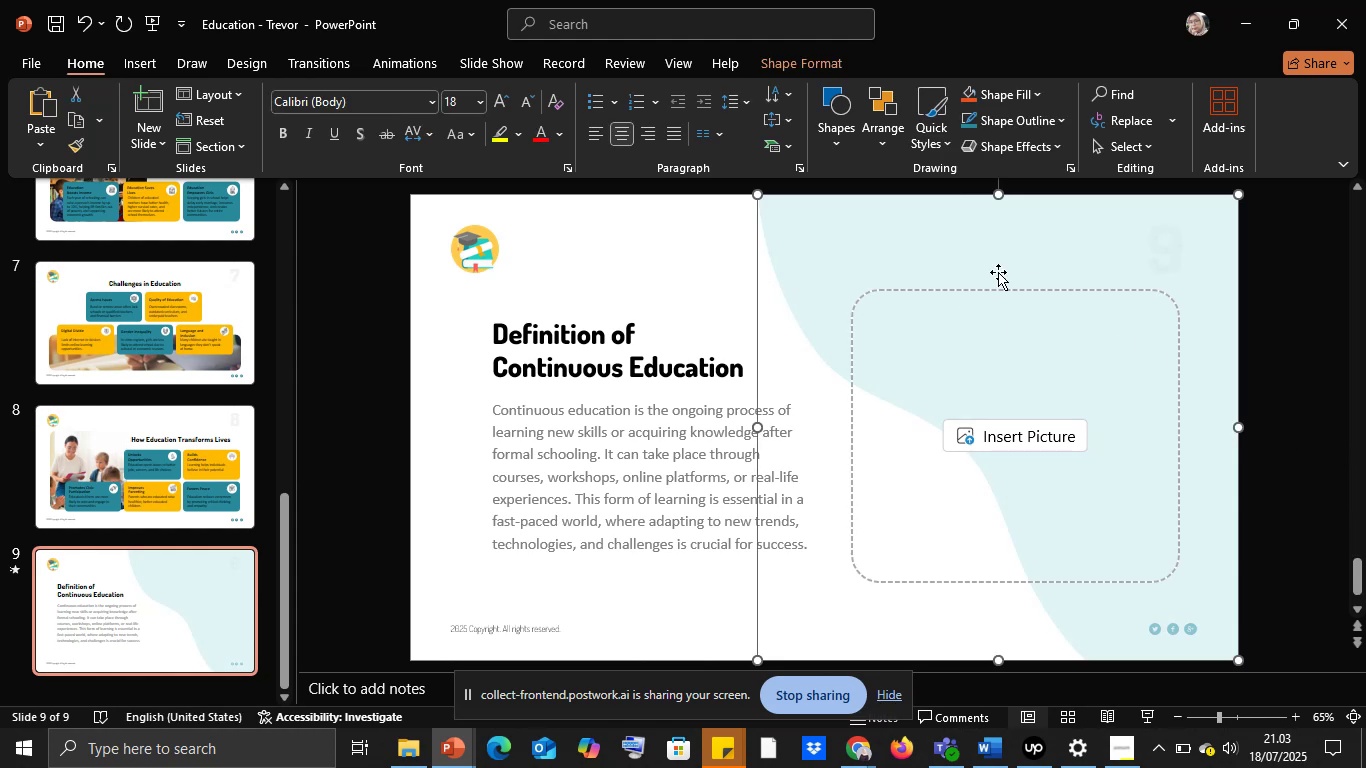 
key(Control+C)
 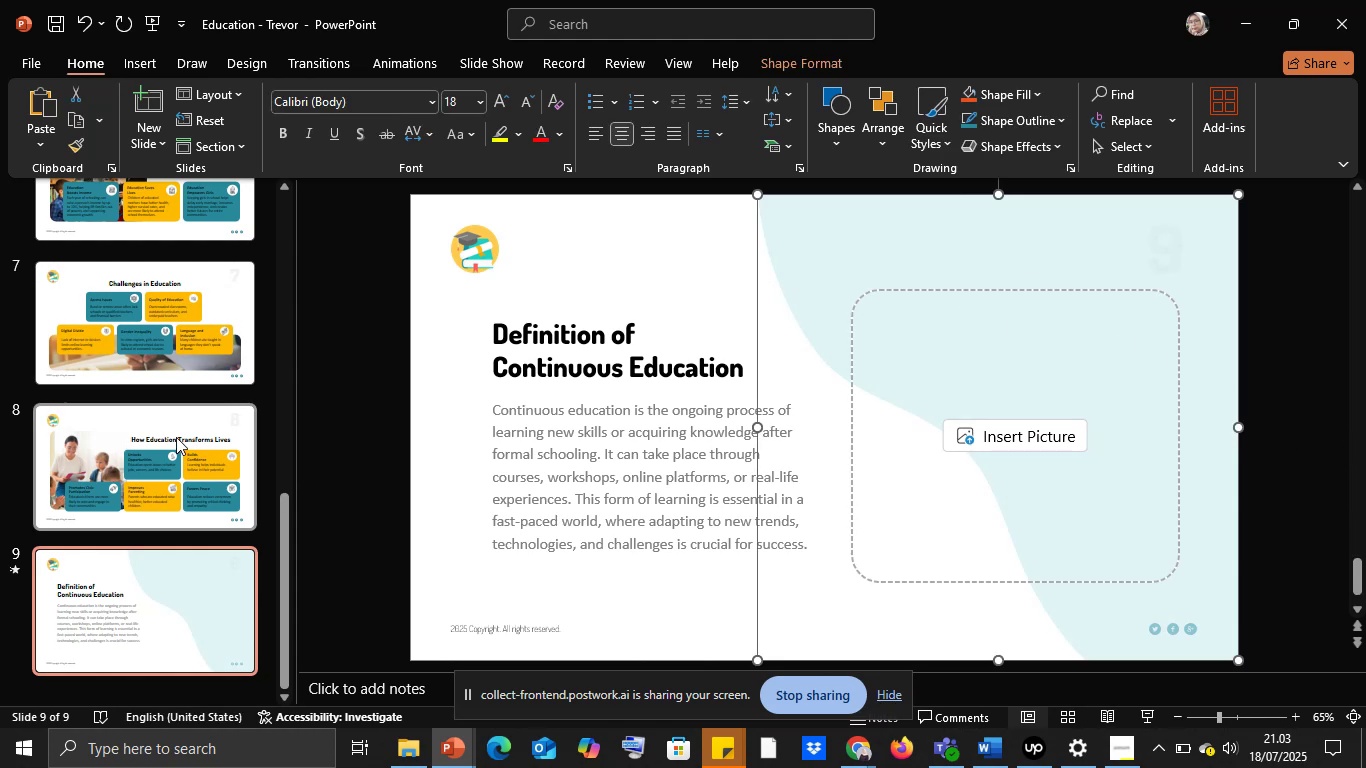 
scroll: coordinate [176, 437], scroll_direction: up, amount: 20.0
 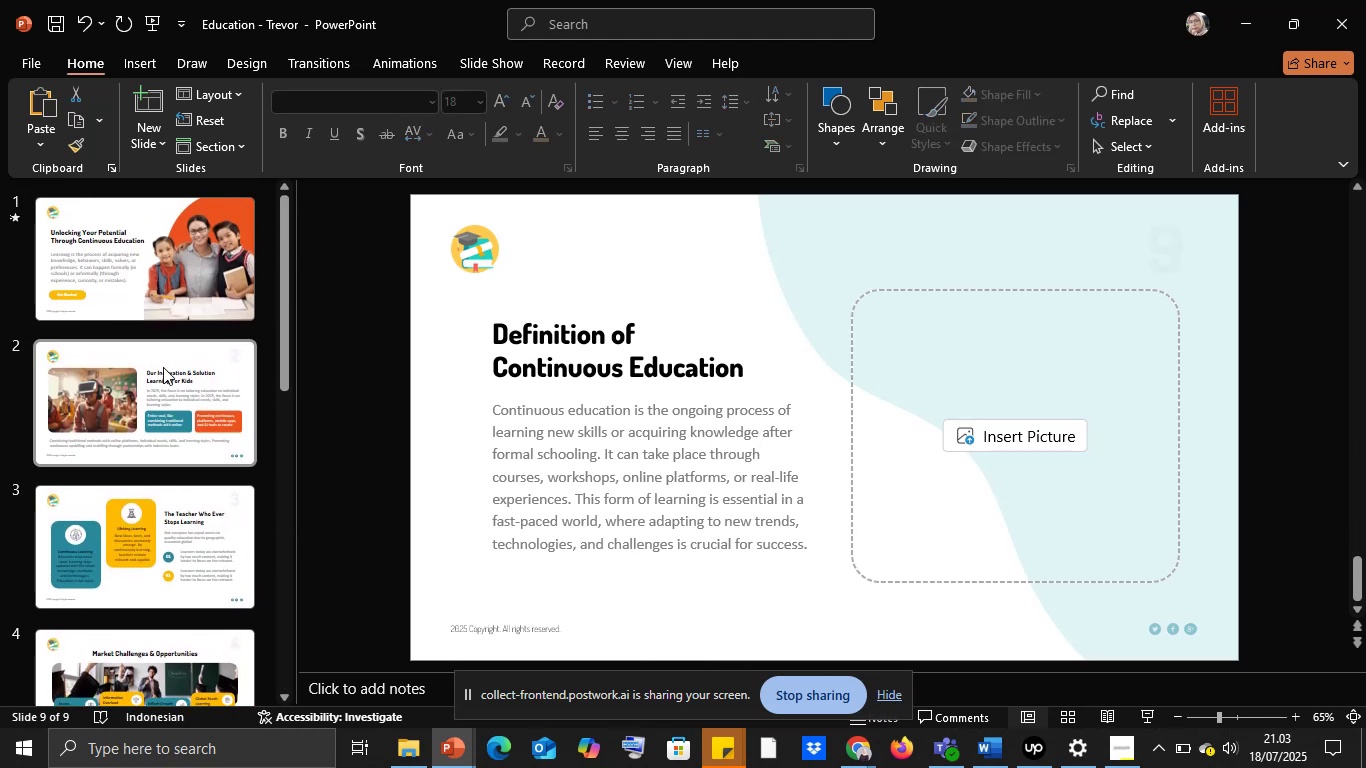 
left_click([163, 367])
 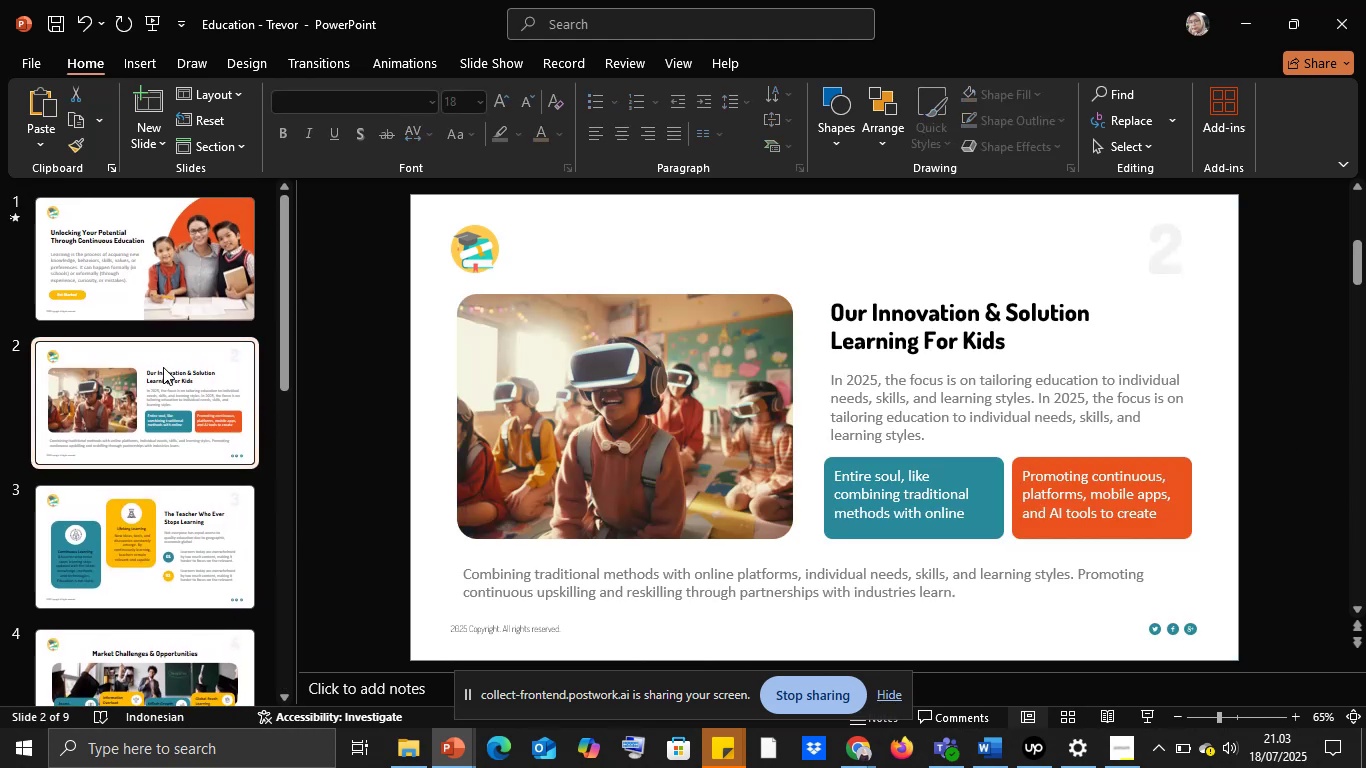 
key(Control+V)
 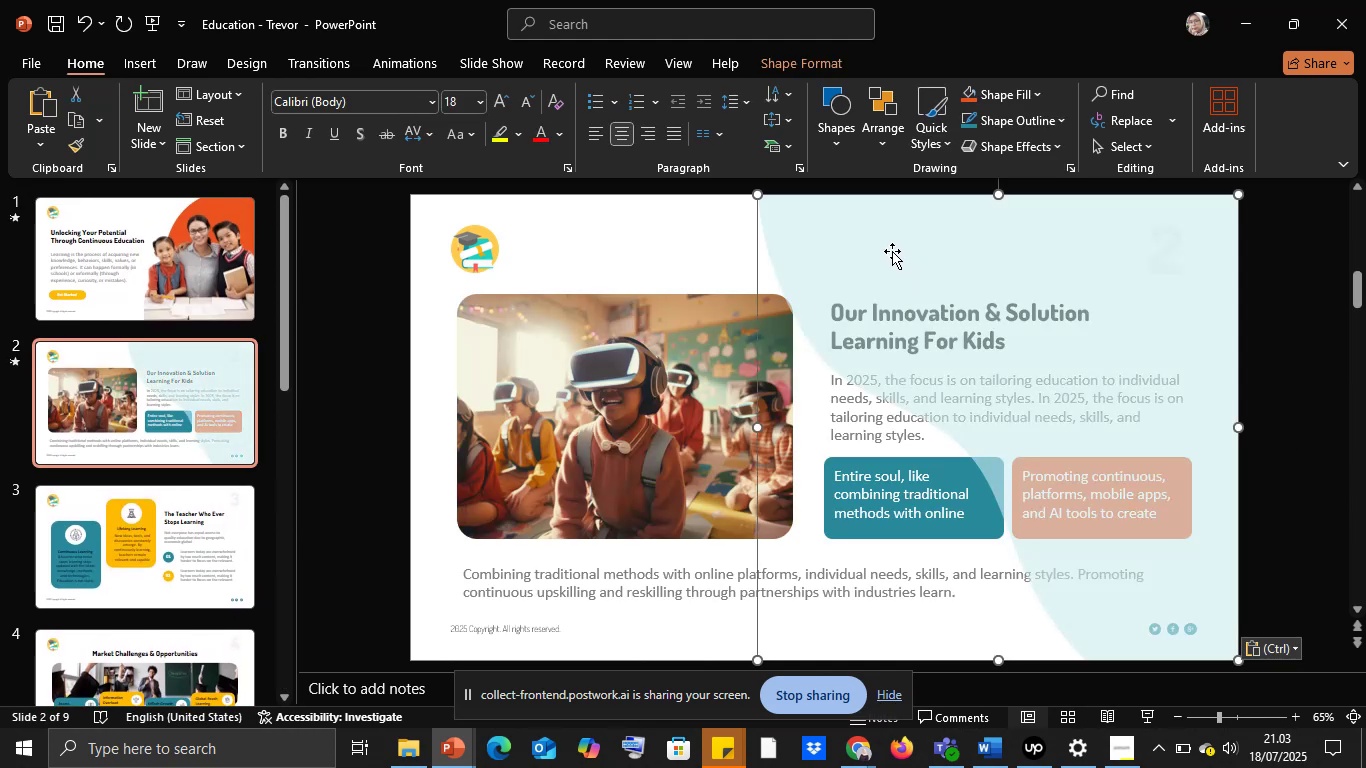 
key(Delete)
 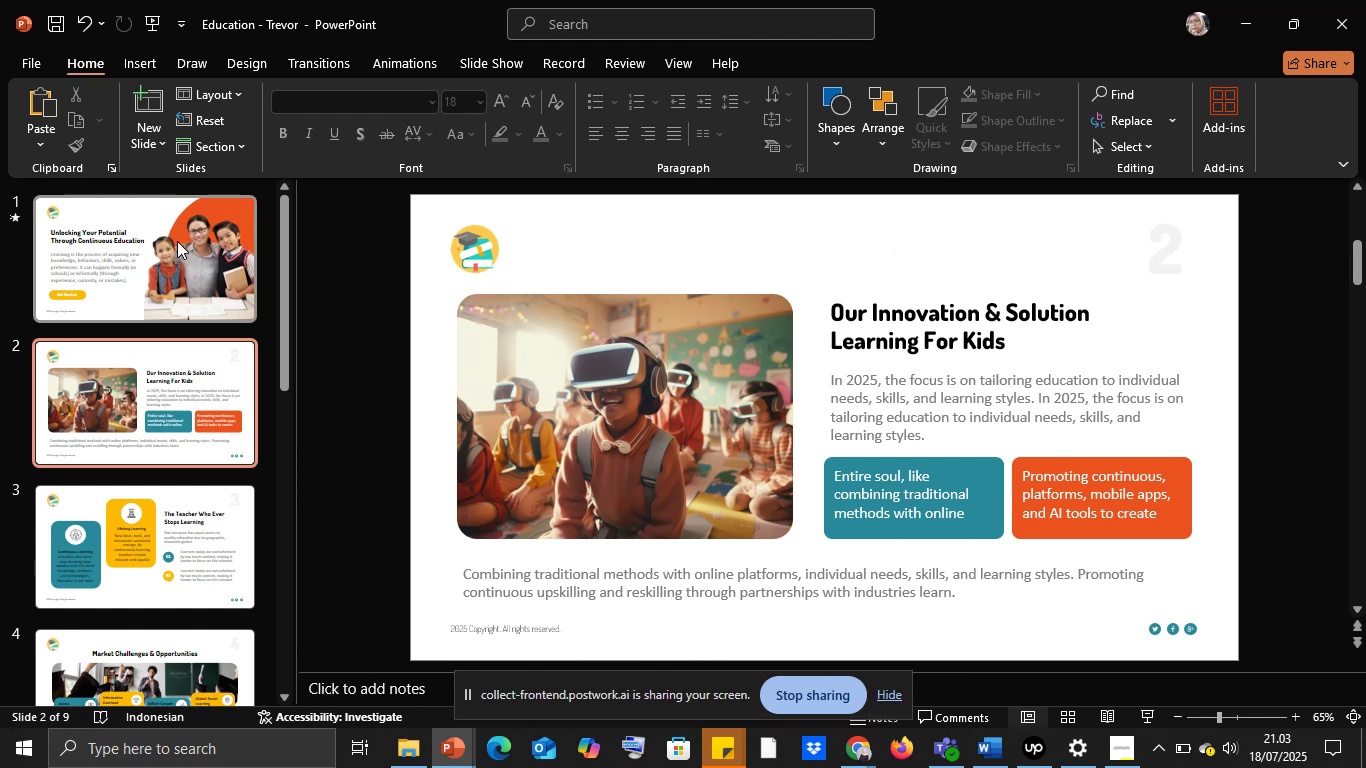 
hold_key(key=ControlLeft, duration=1.51)
 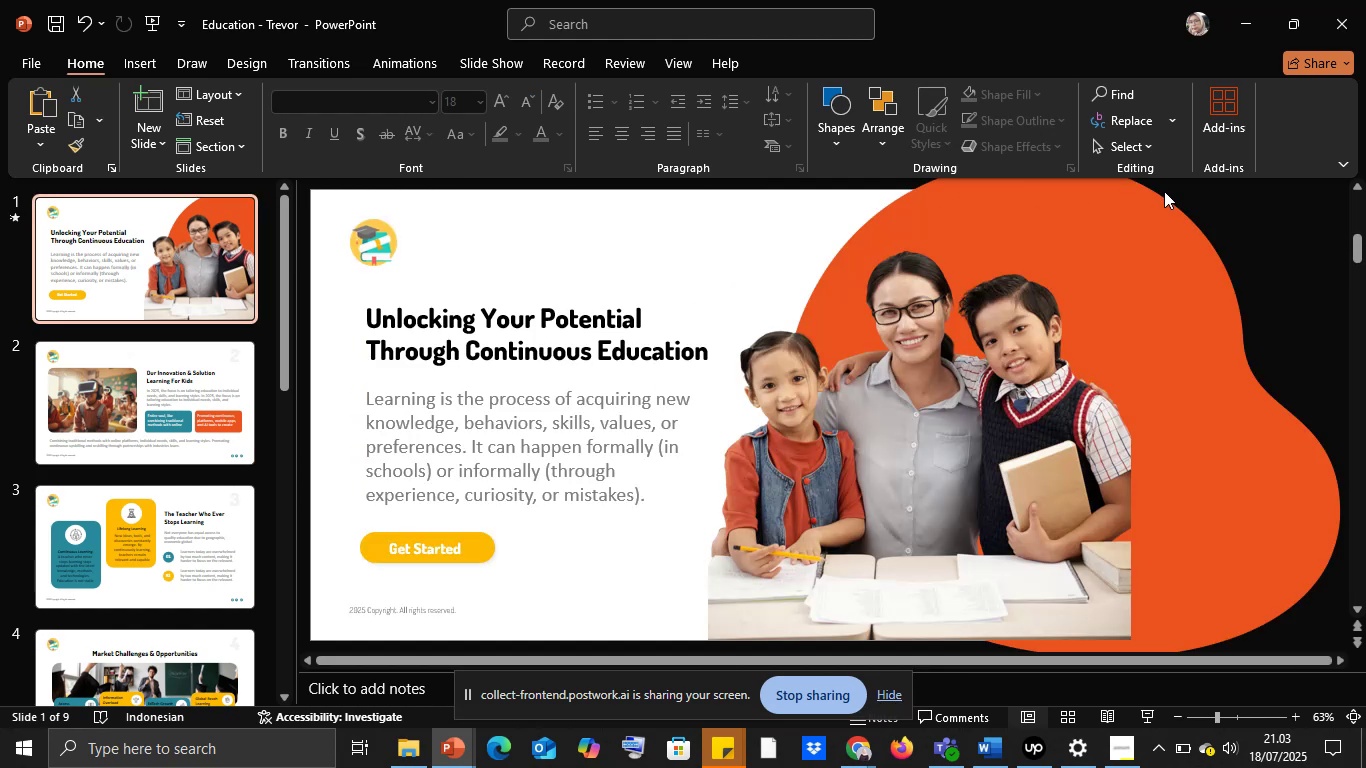 
key(Control+ControlLeft)
 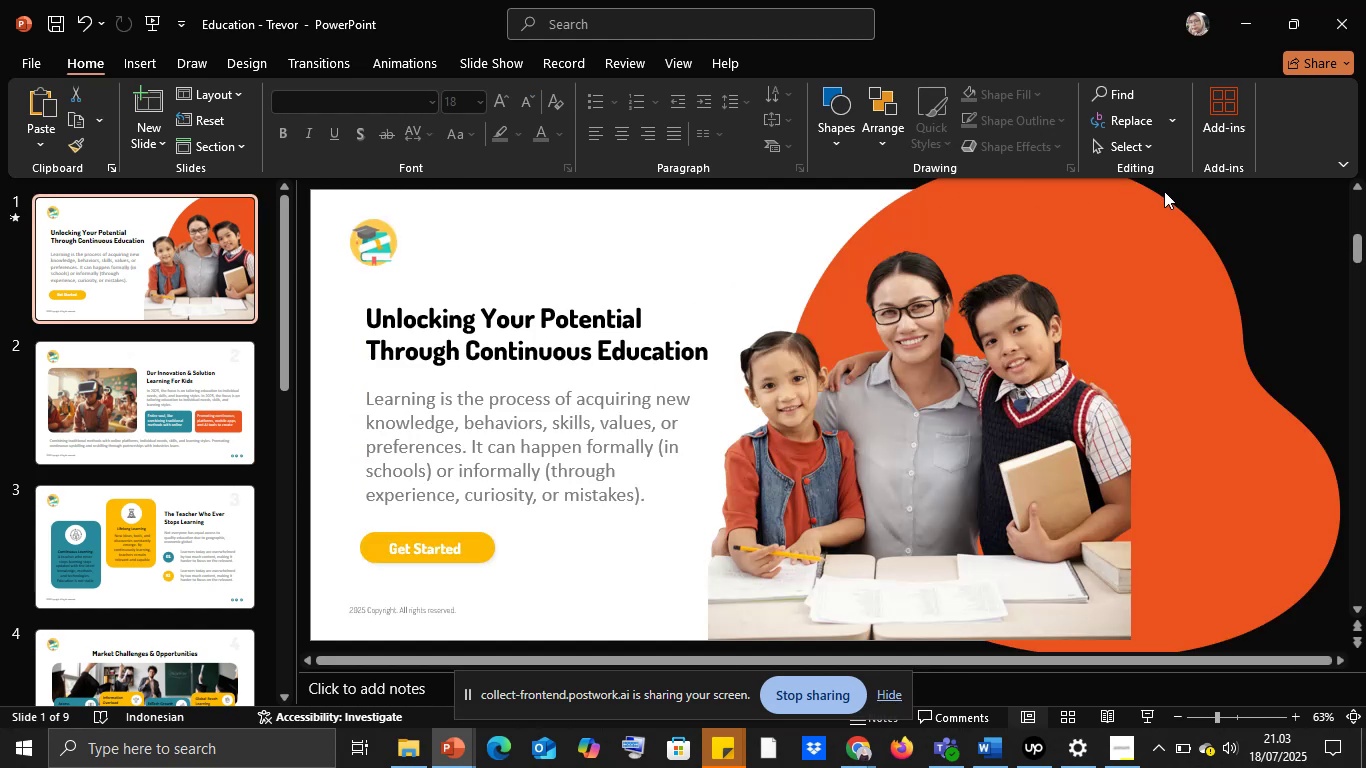 
key(Control+ControlLeft)
 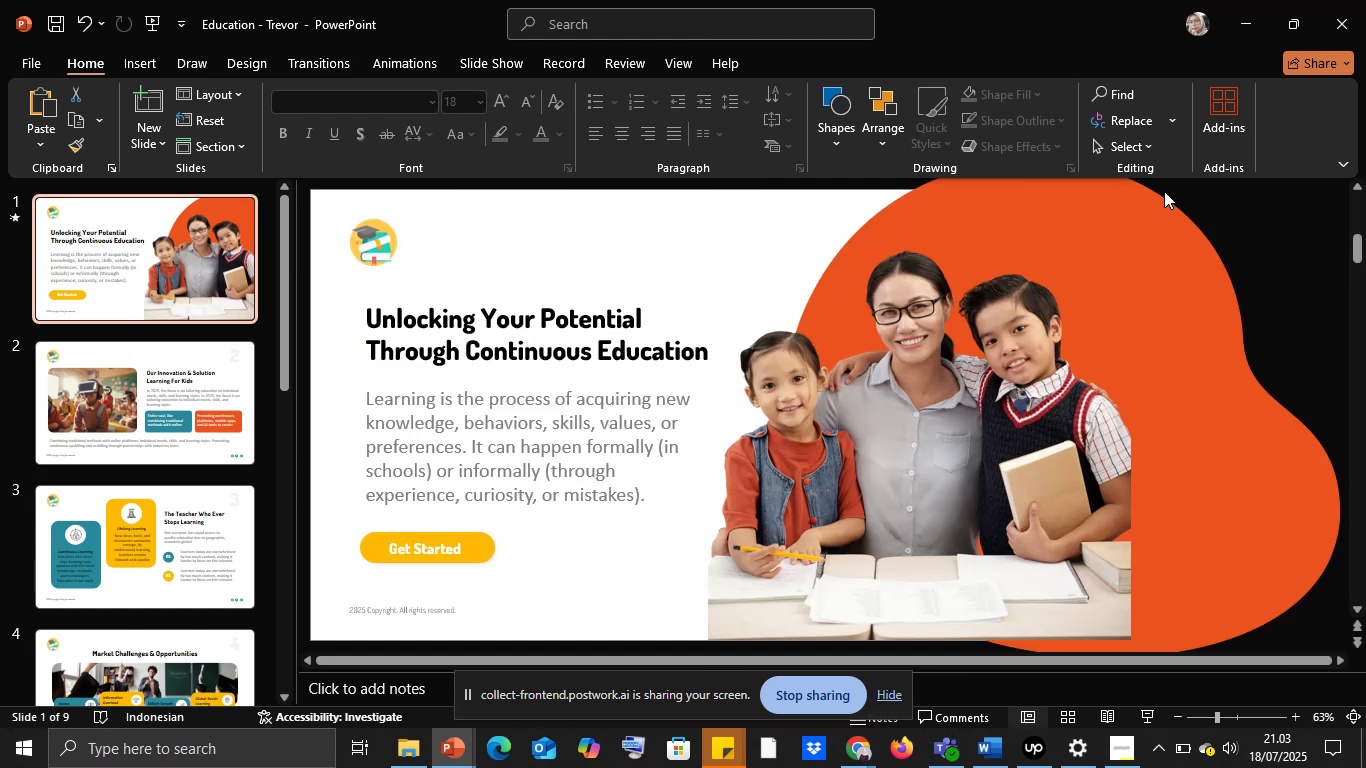 
key(Control+ControlLeft)
 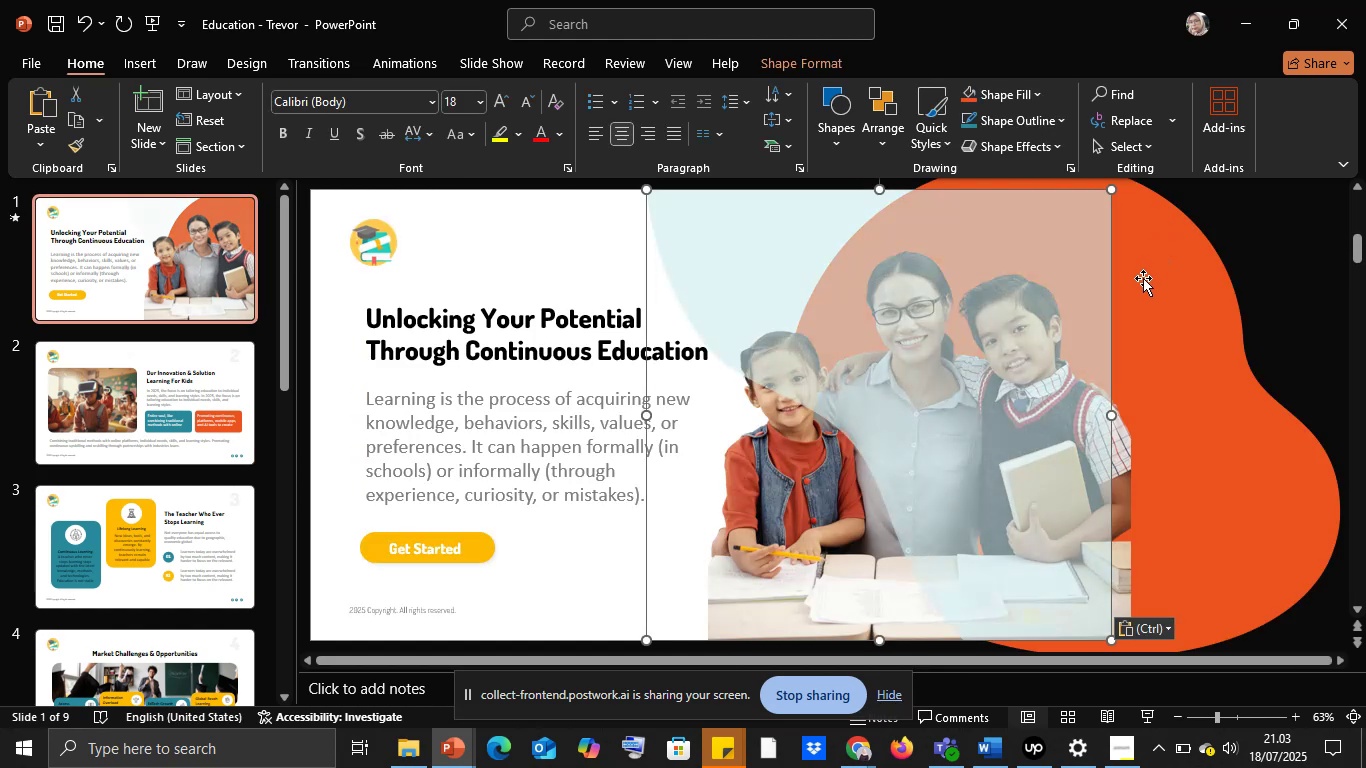 
key(Control+V)
 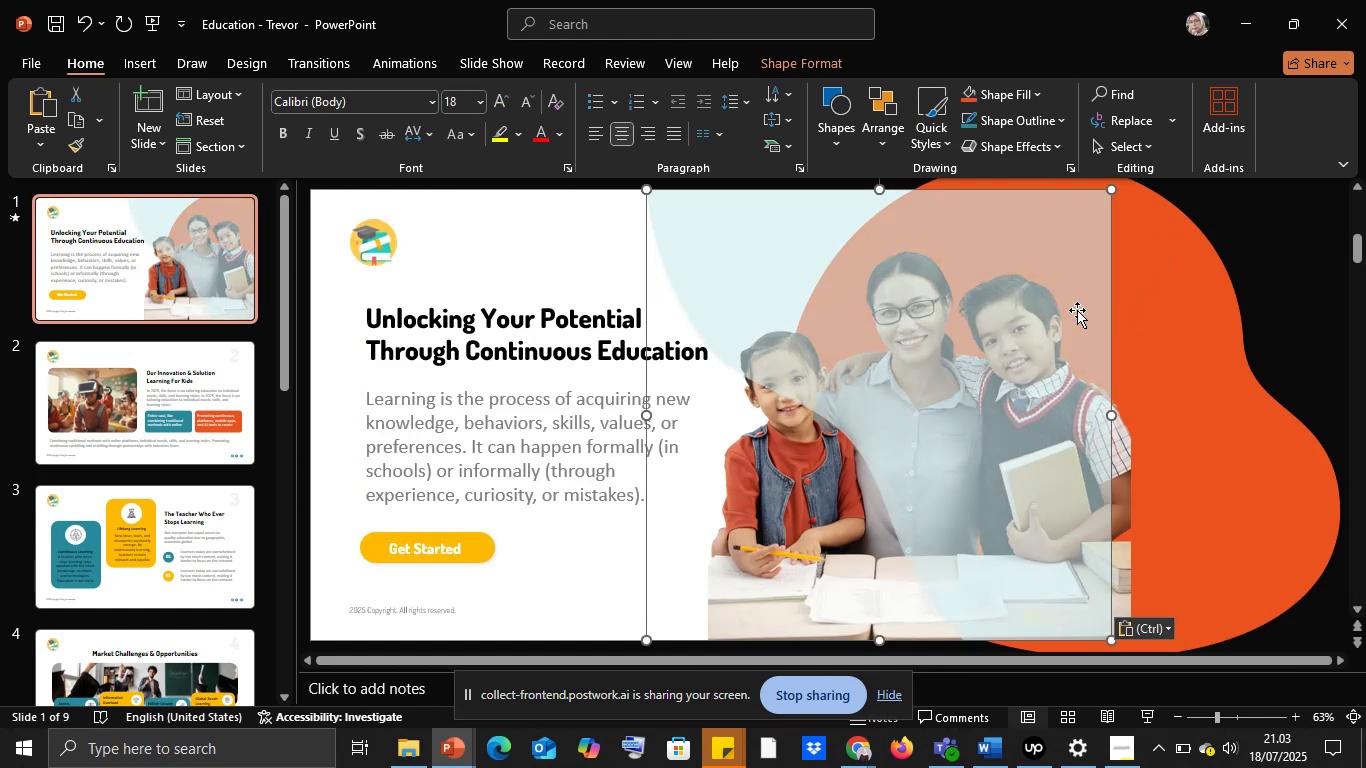 
right_click([995, 279])
 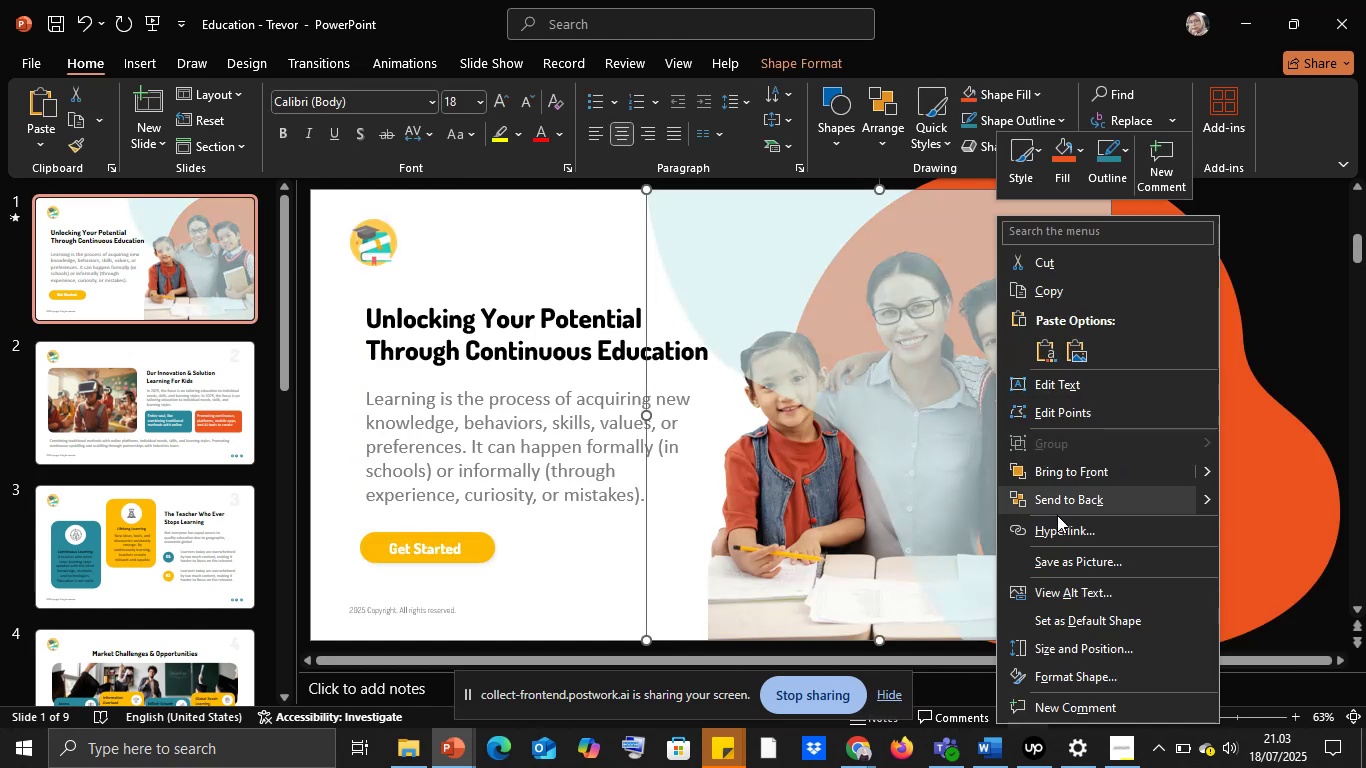 
left_click([1051, 501])
 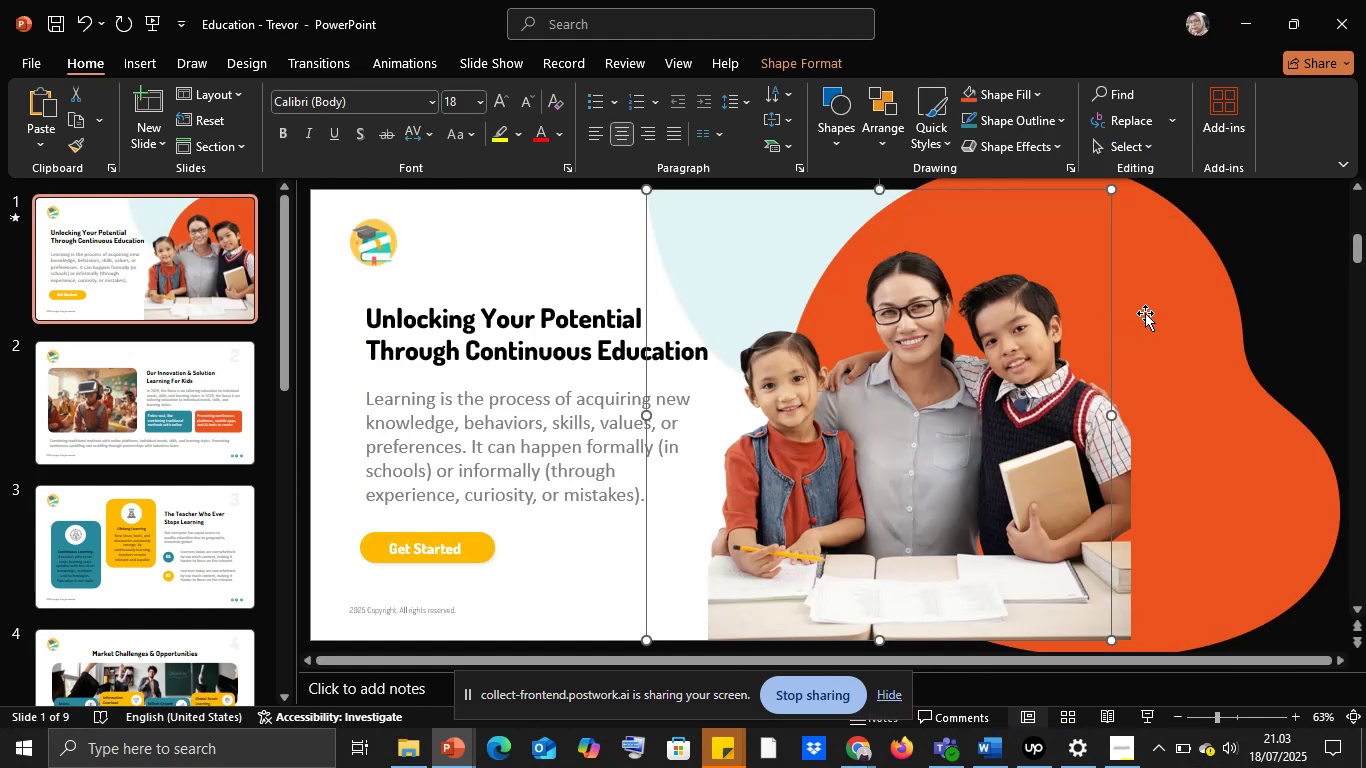 
left_click([1146, 313])
 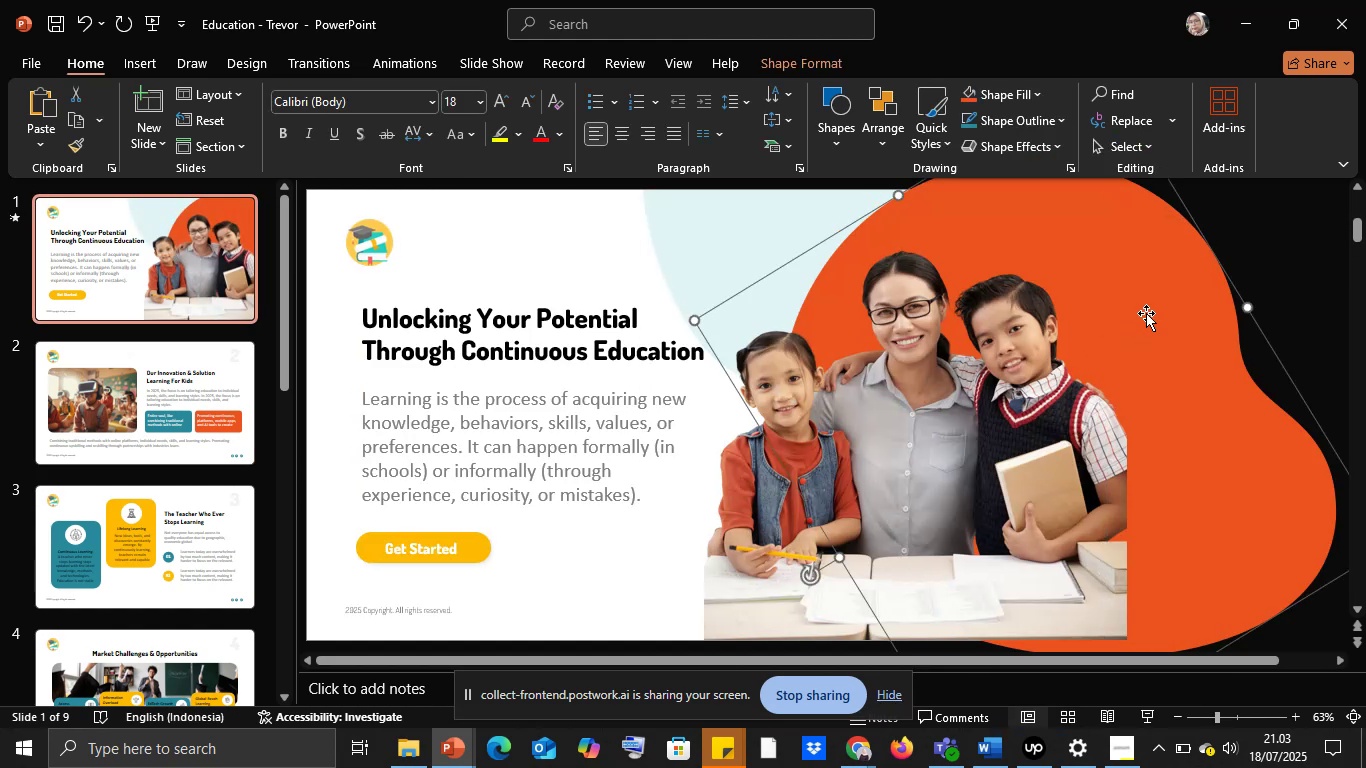 
key(Delete)
 